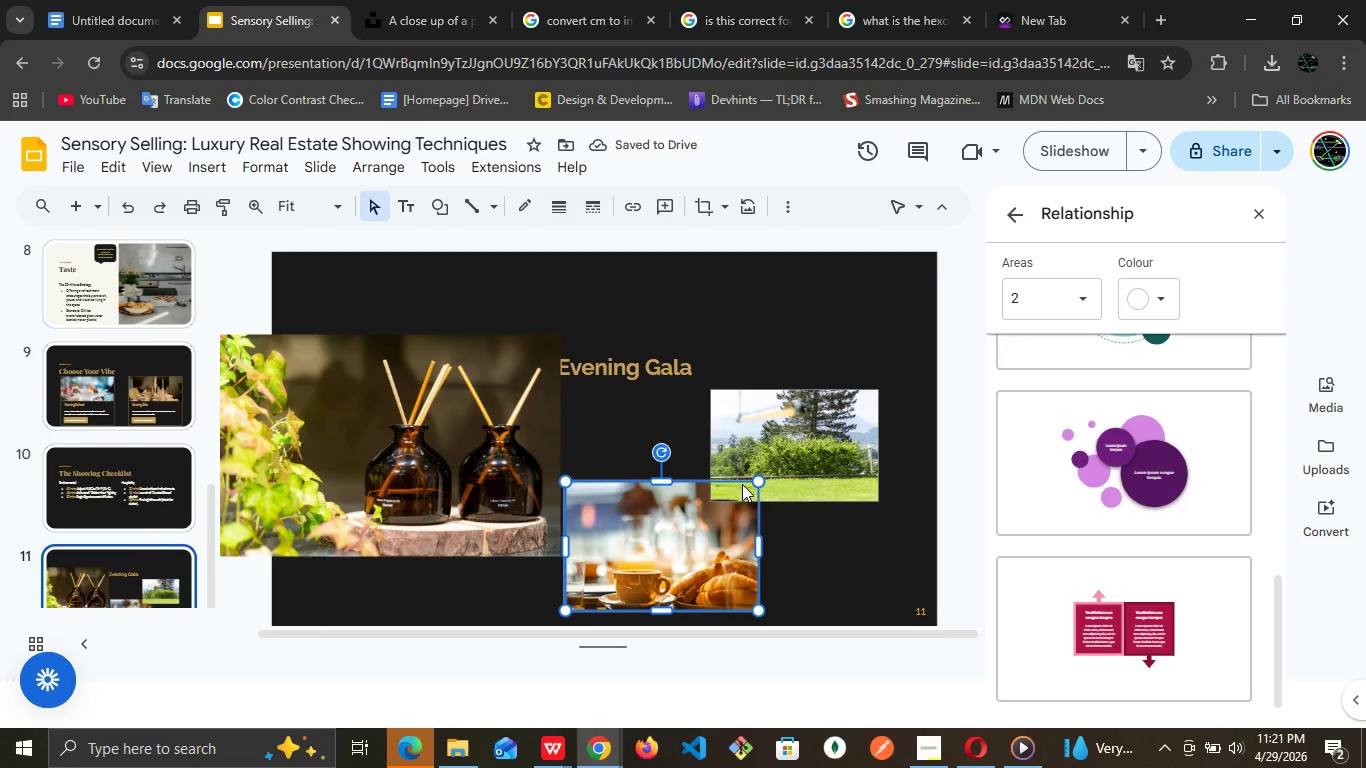 
left_click([510, 449])
 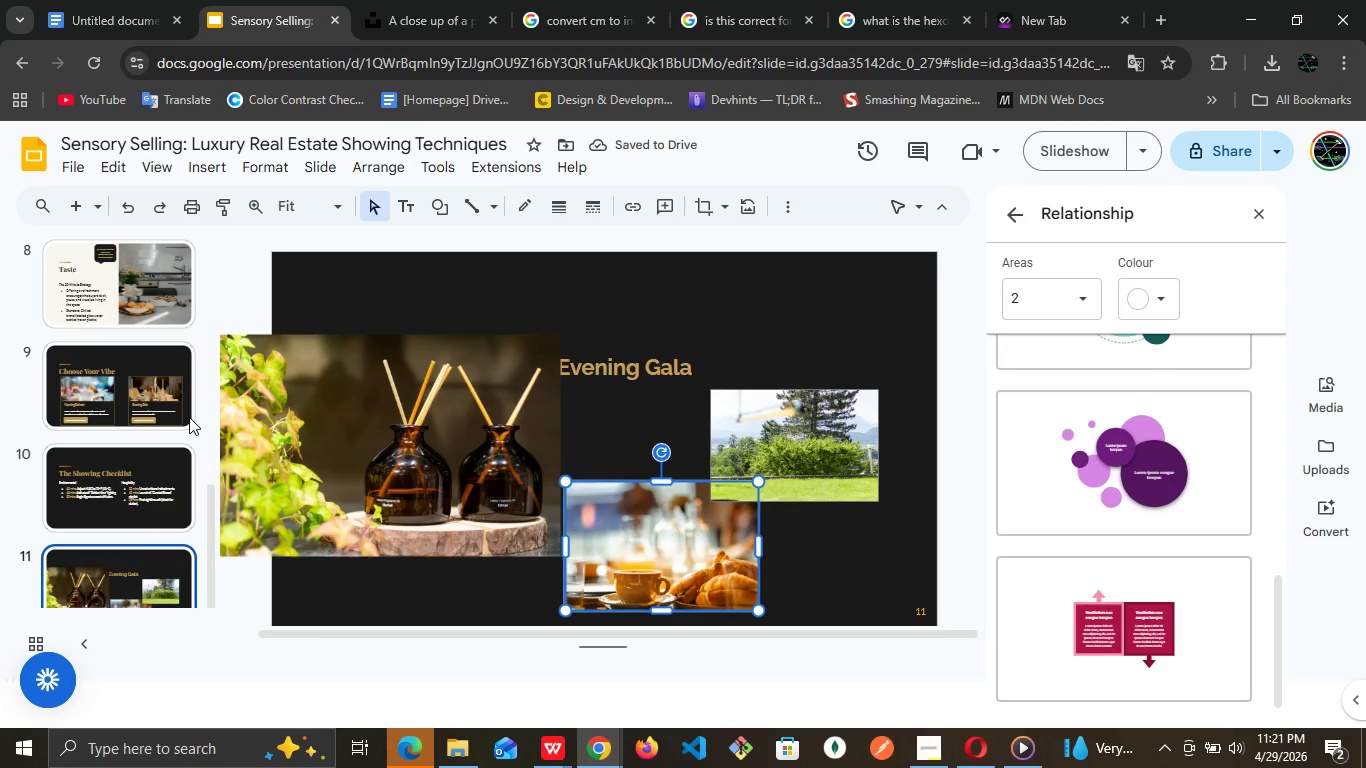 
left_click([189, 417])
 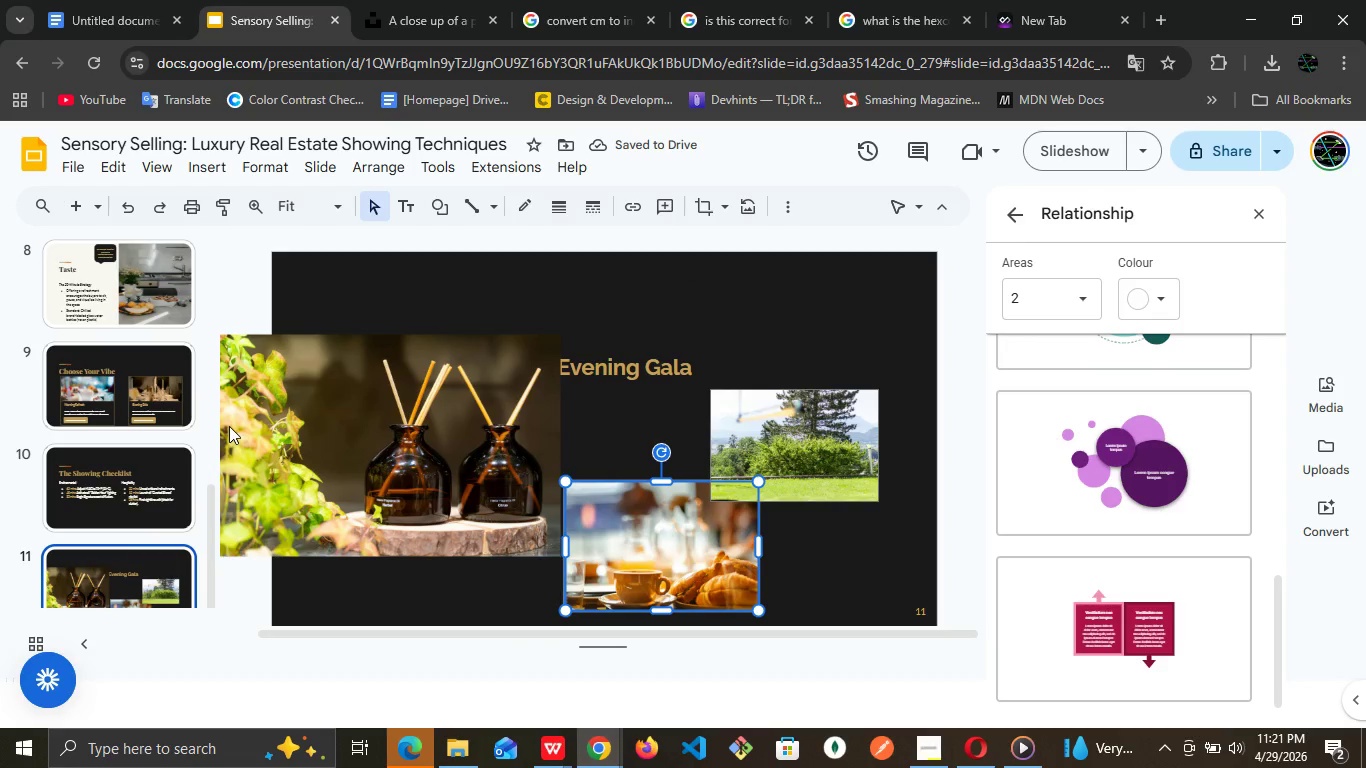 
left_click([317, 432])
 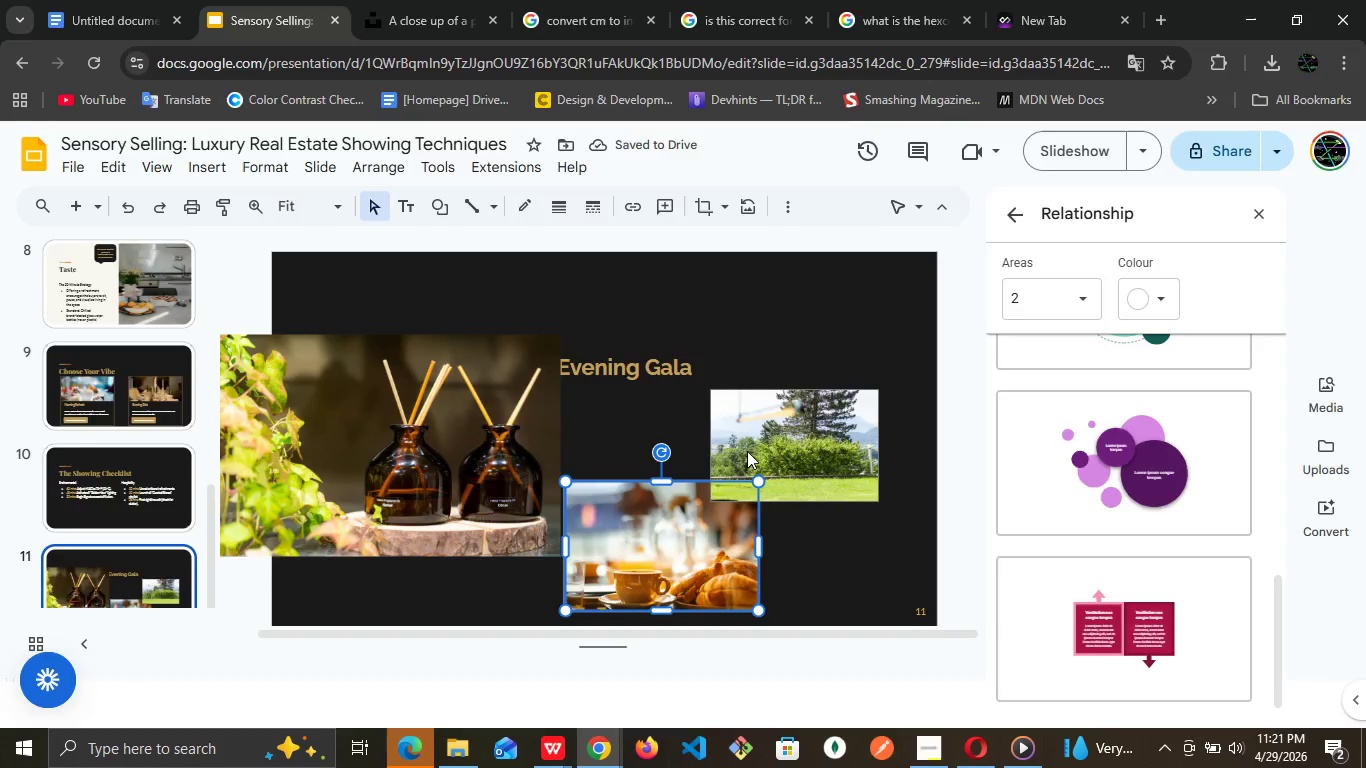 
left_click([747, 451])
 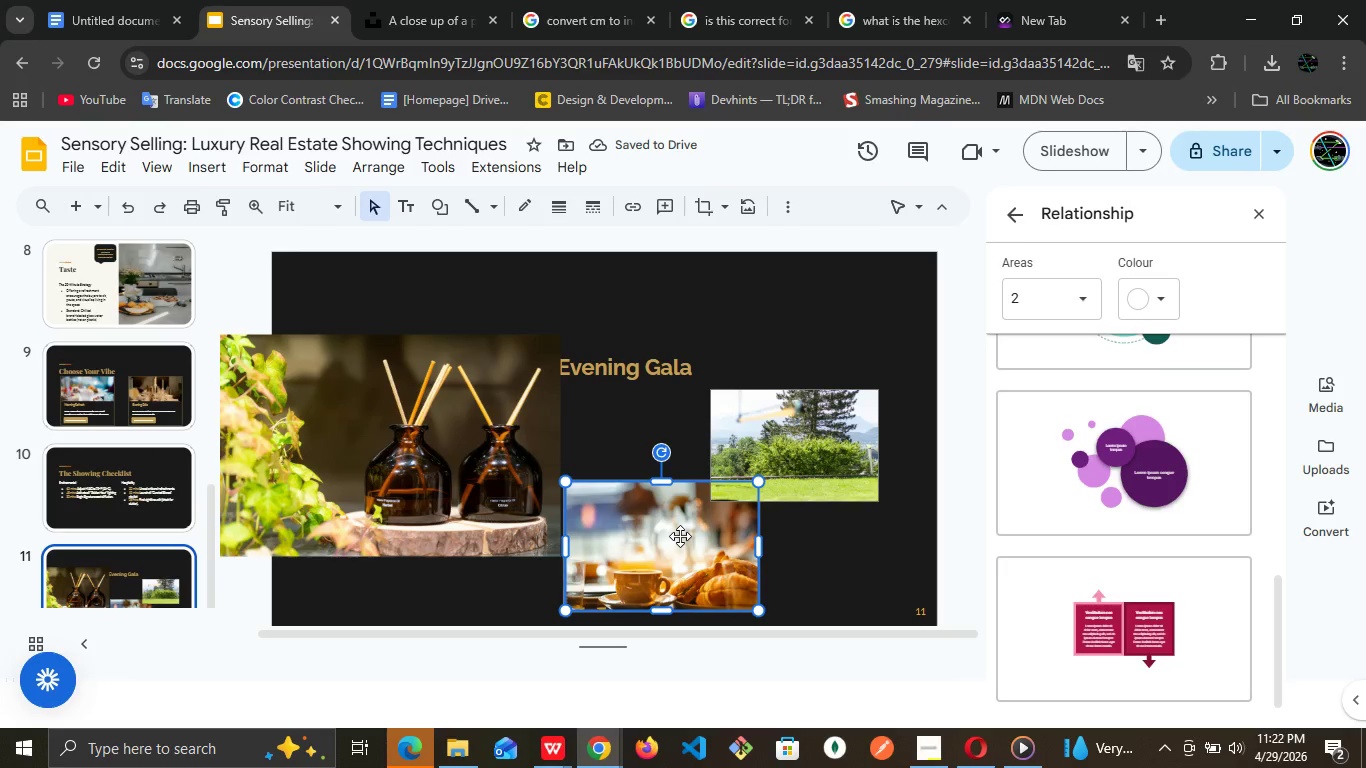 
left_click_drag(start_coordinate=[680, 536], to_coordinate=[676, 574])
 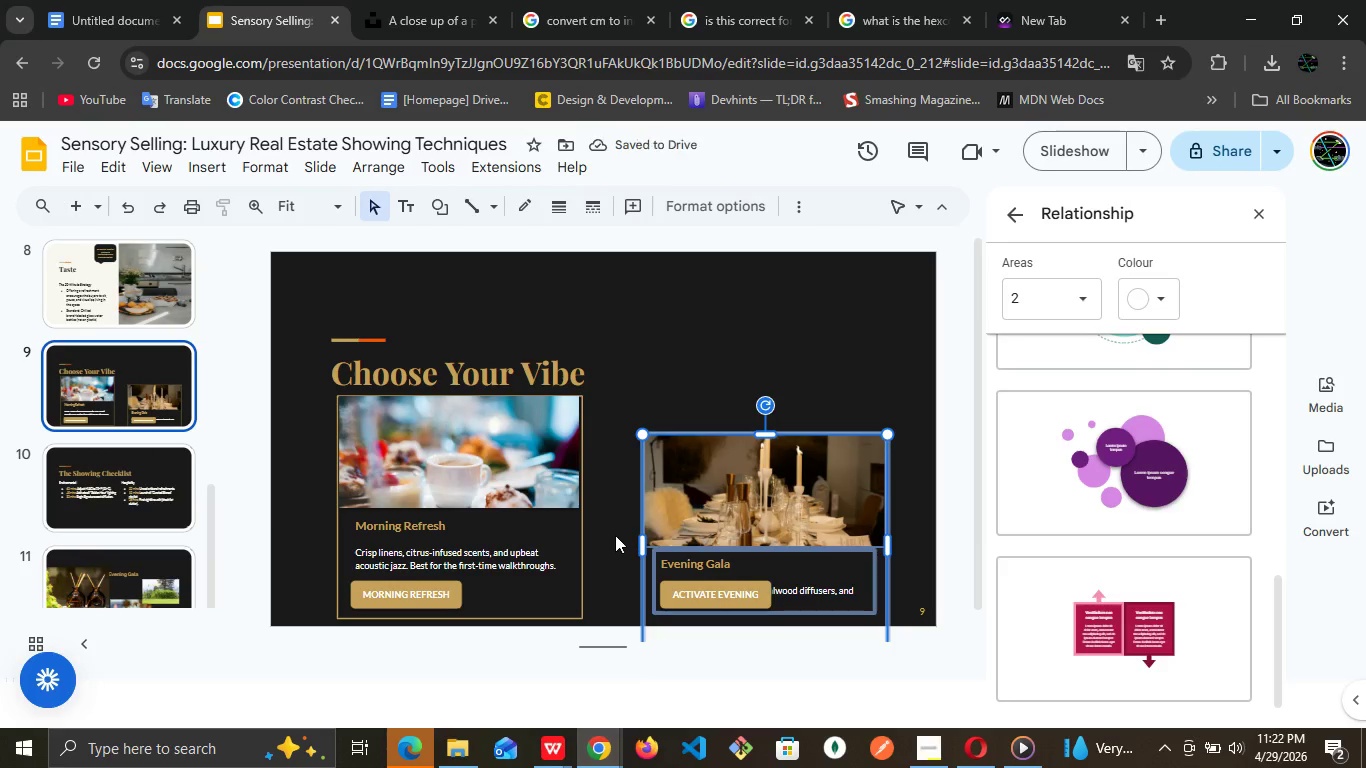 
key(Control+Z)
 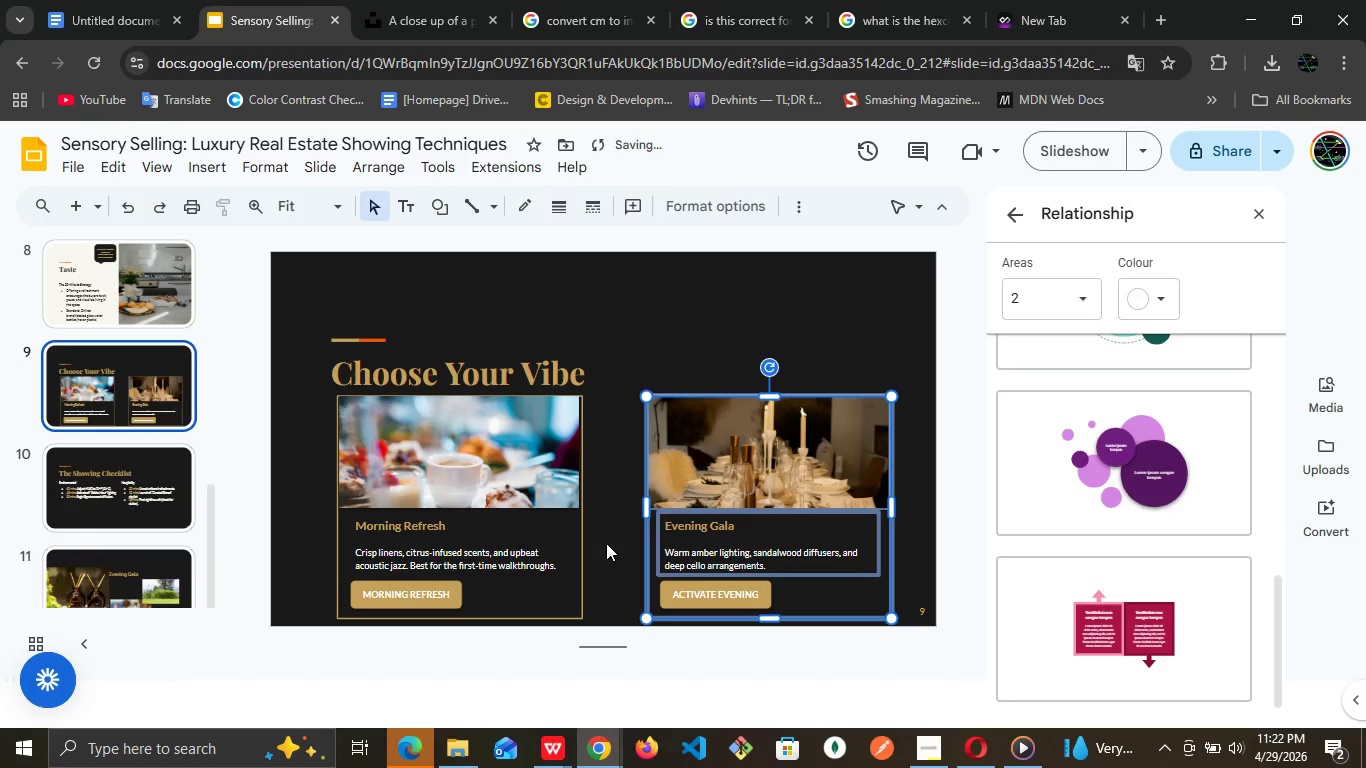 
key(Control+Z)
 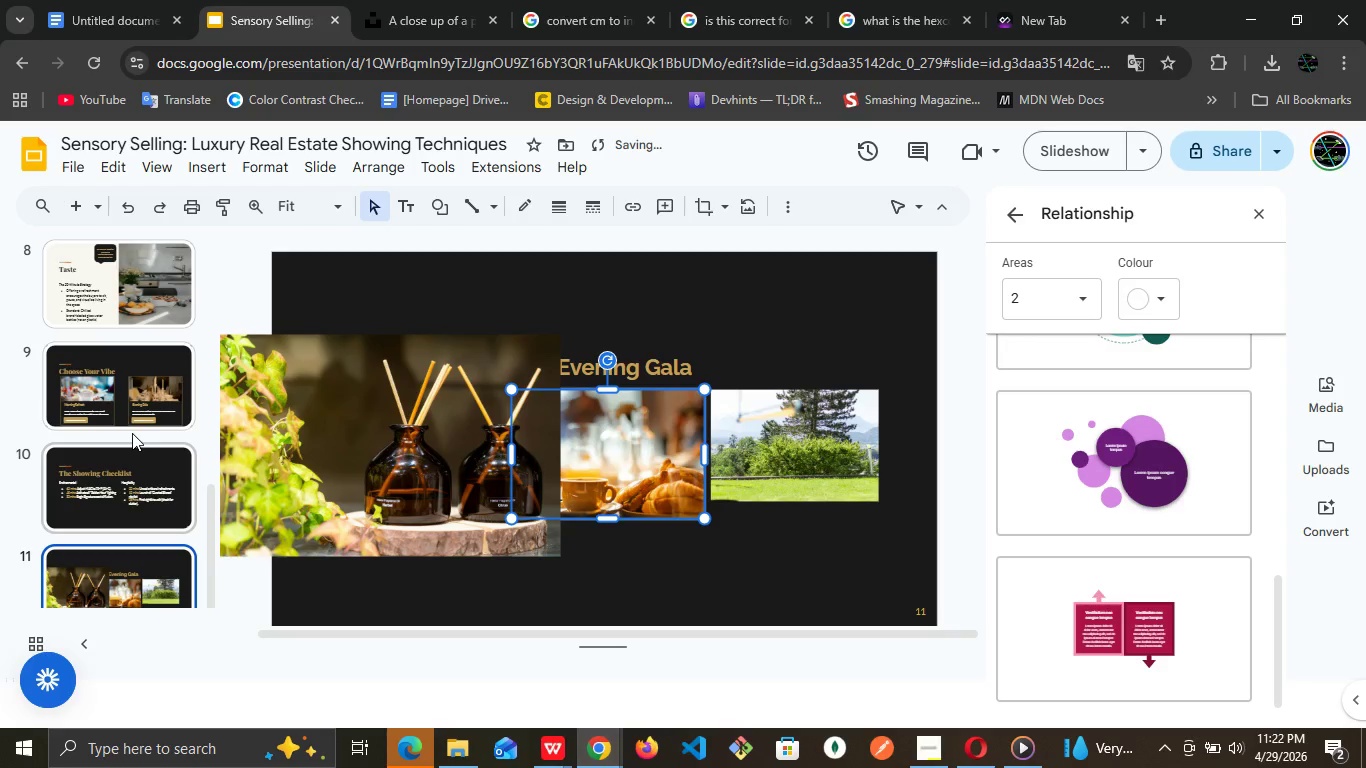 
left_click([136, 404])
 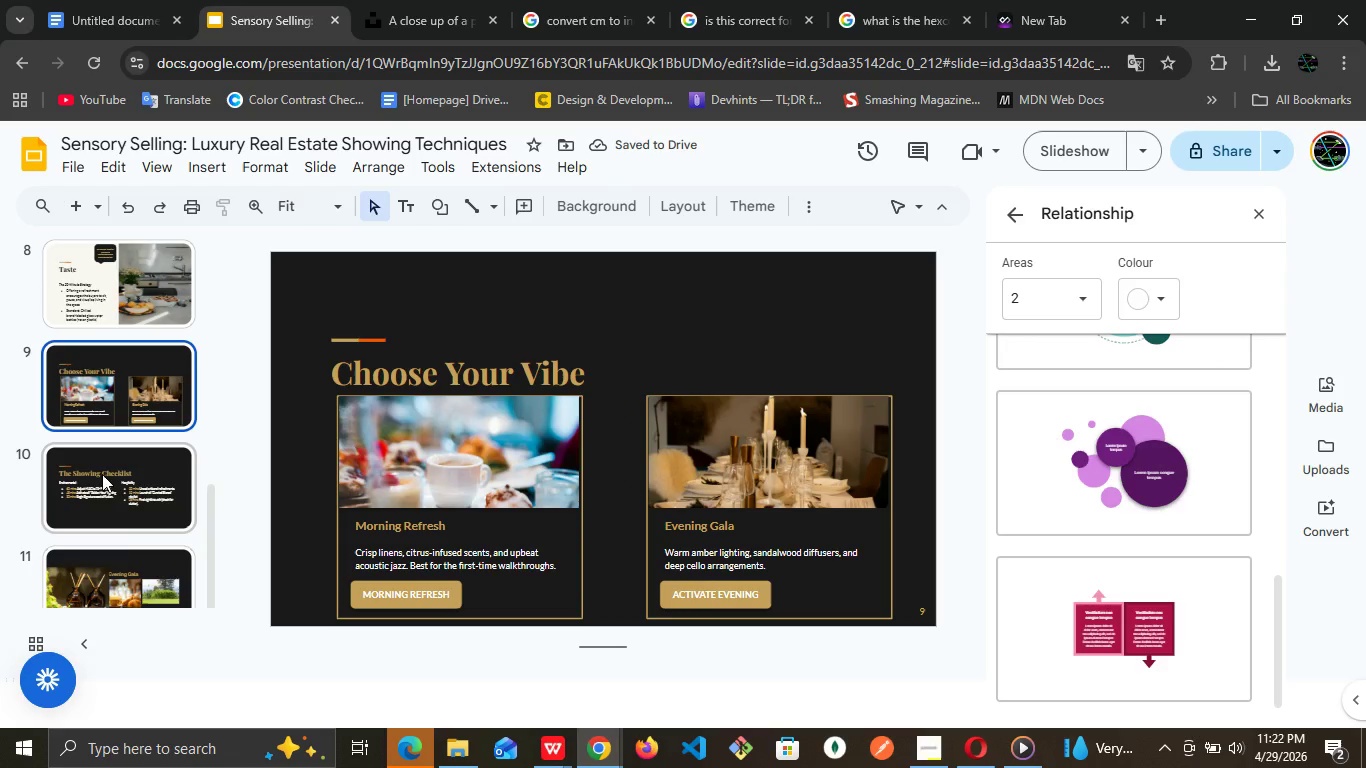 
left_click([123, 549])
 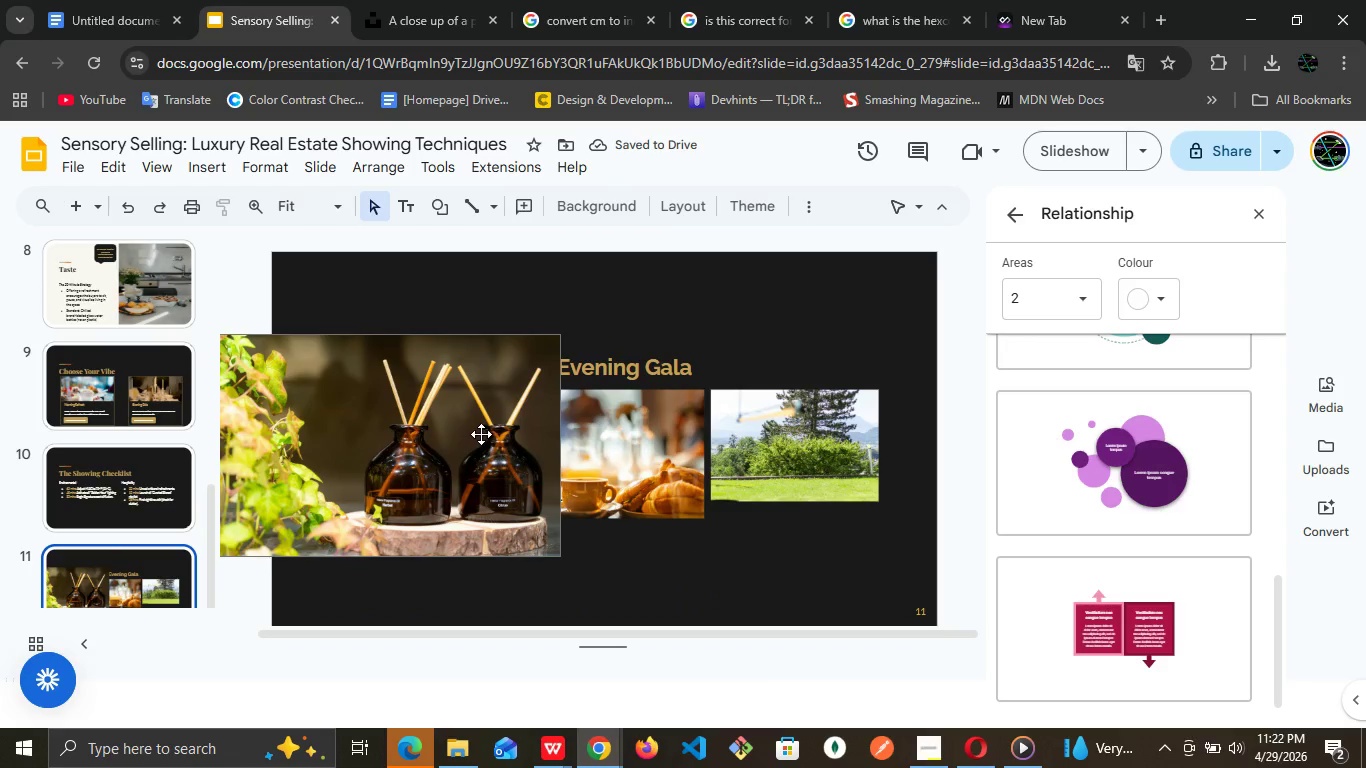 
left_click([481, 434])
 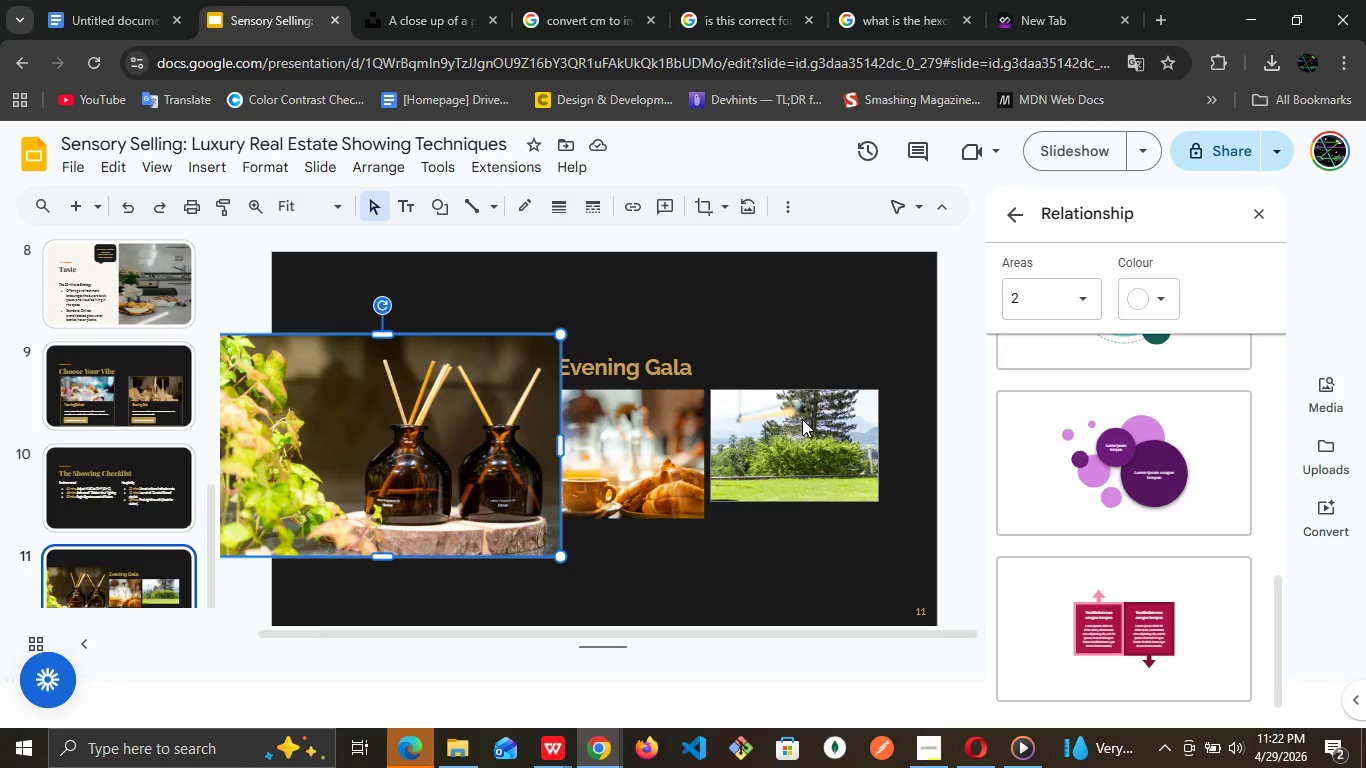 
left_click([802, 419])
 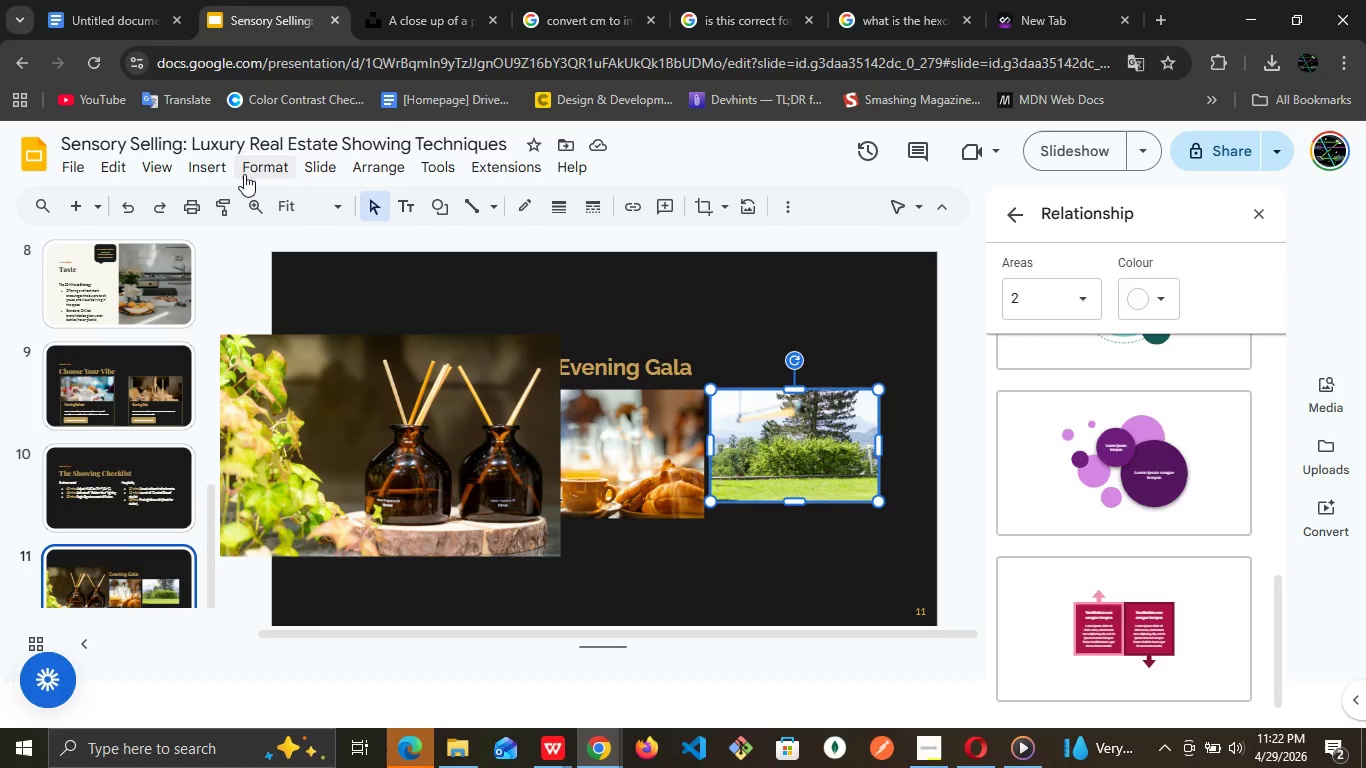 
left_click([255, 169])
 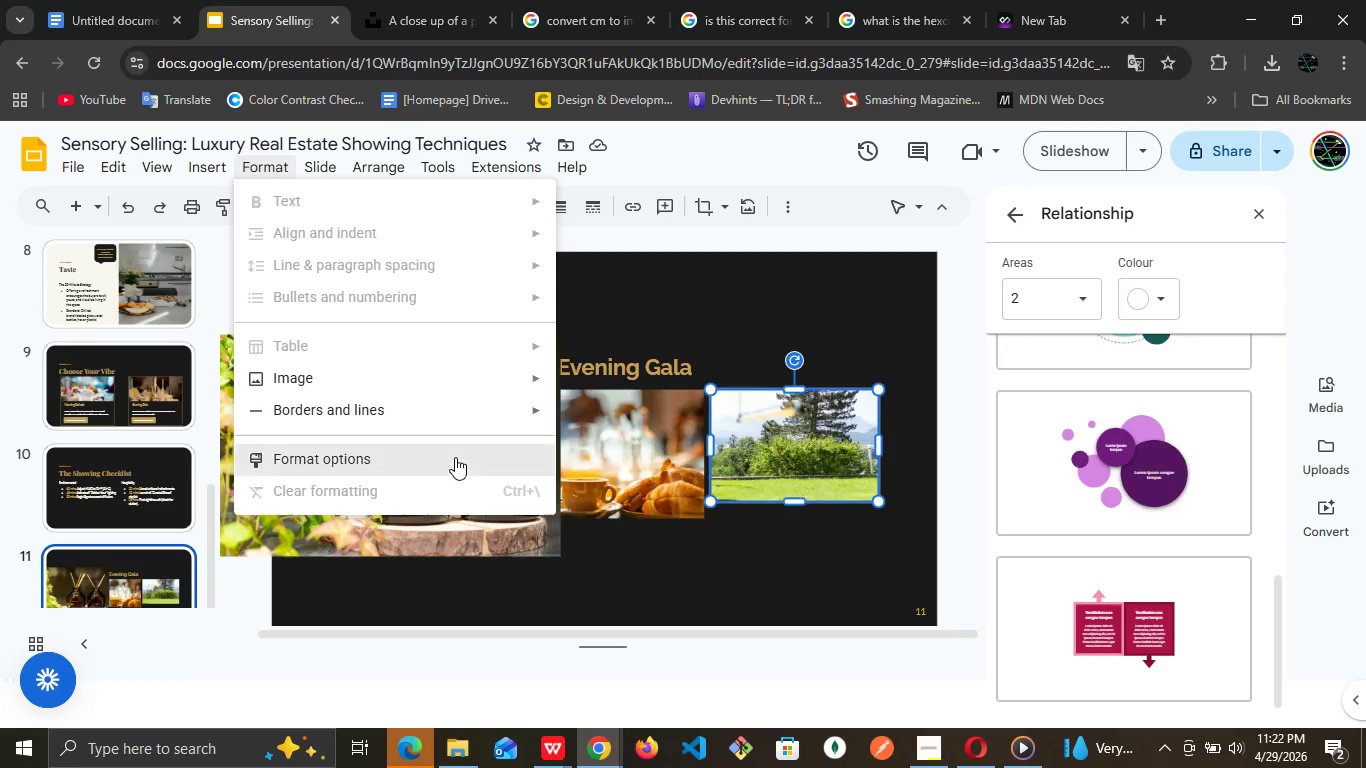 
left_click([455, 457])
 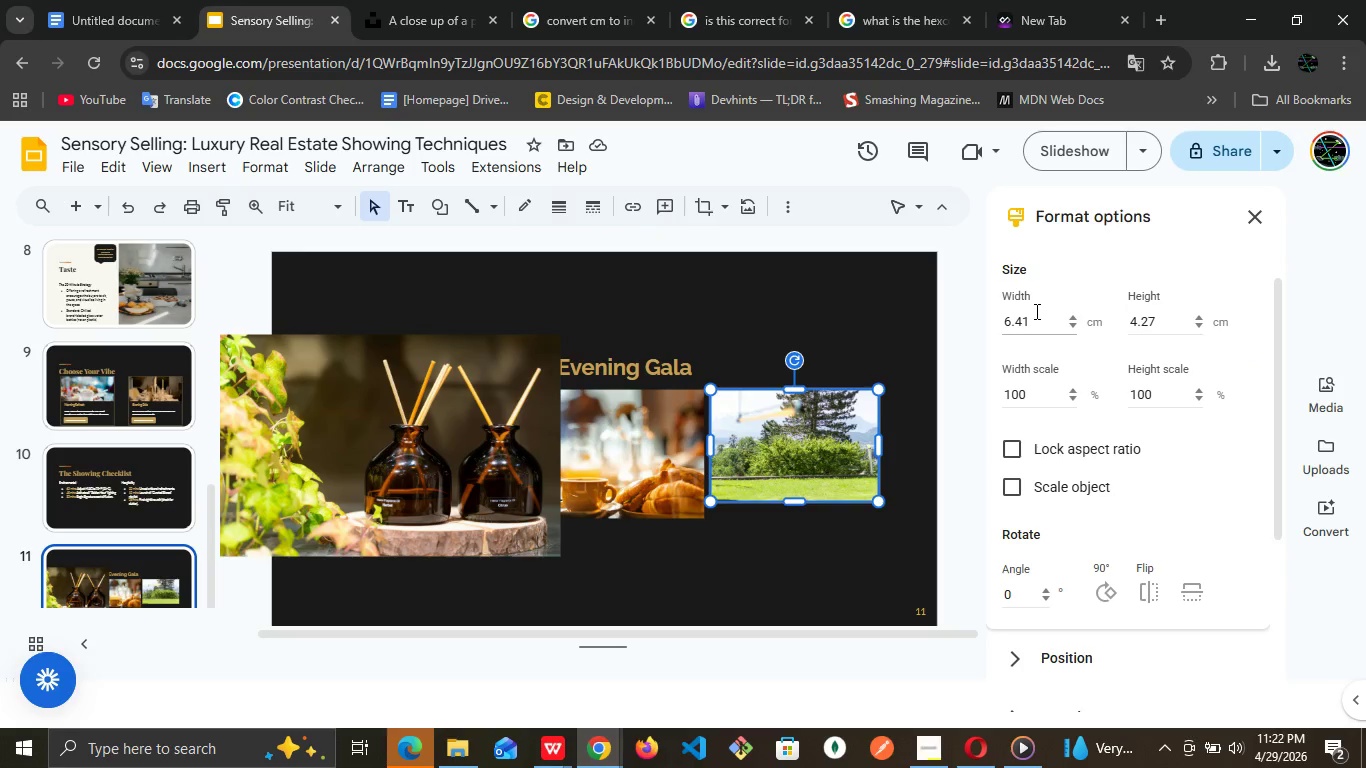 
double_click([1033, 318])
 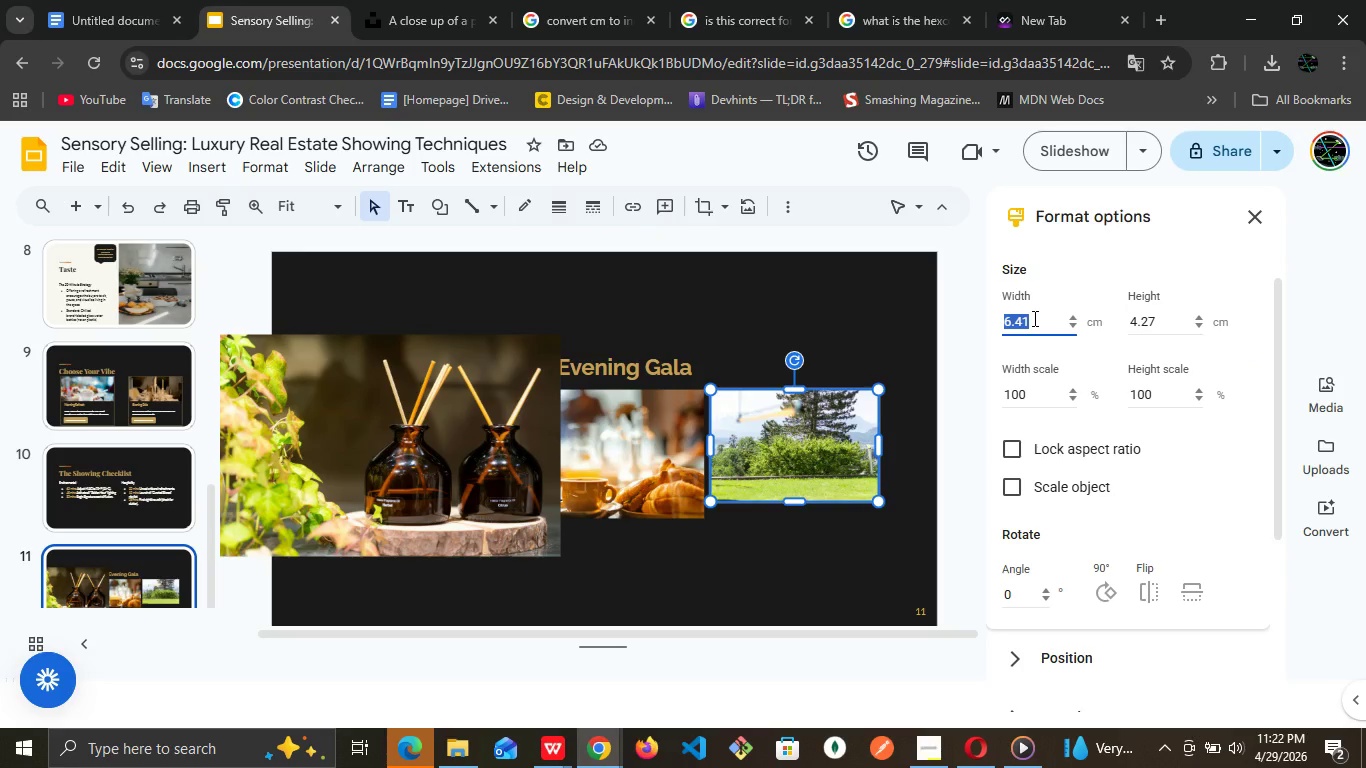 
key(Control+C)
 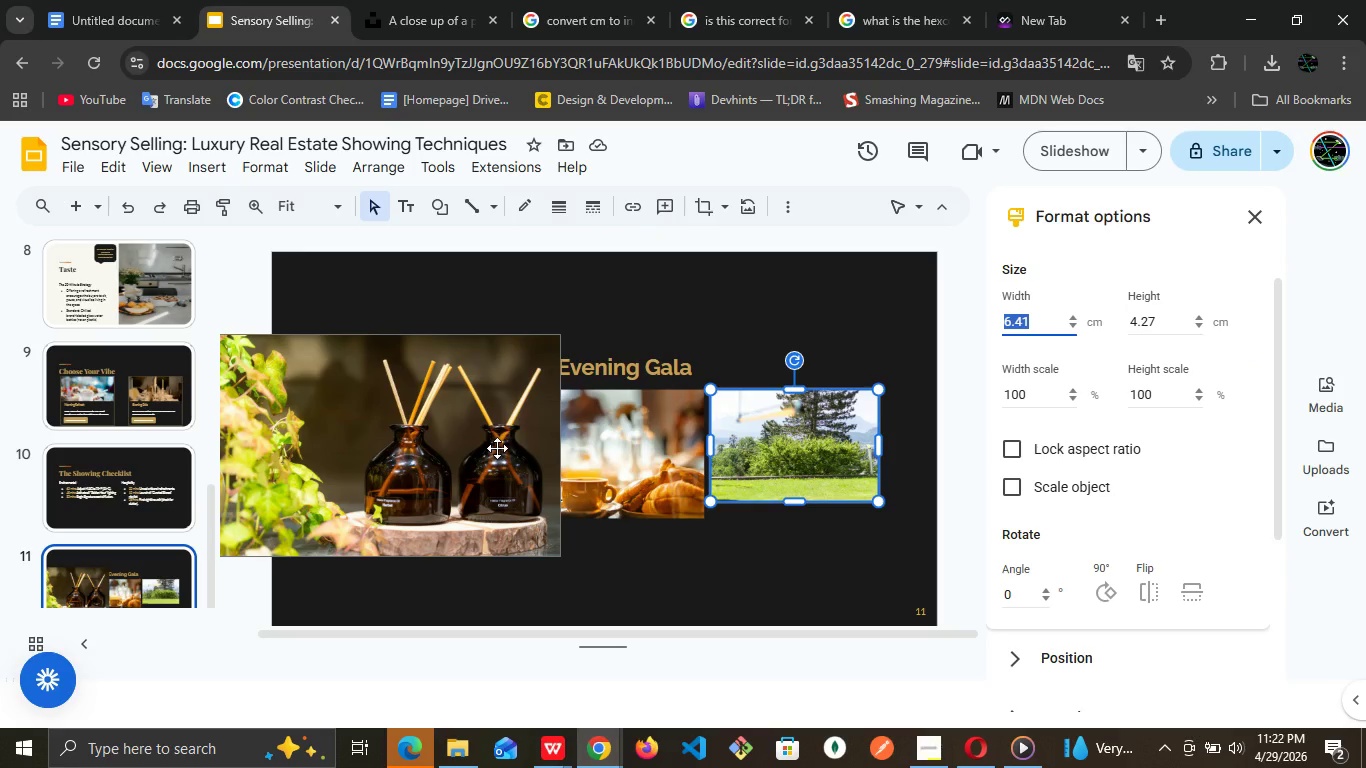 
left_click([480, 448])
 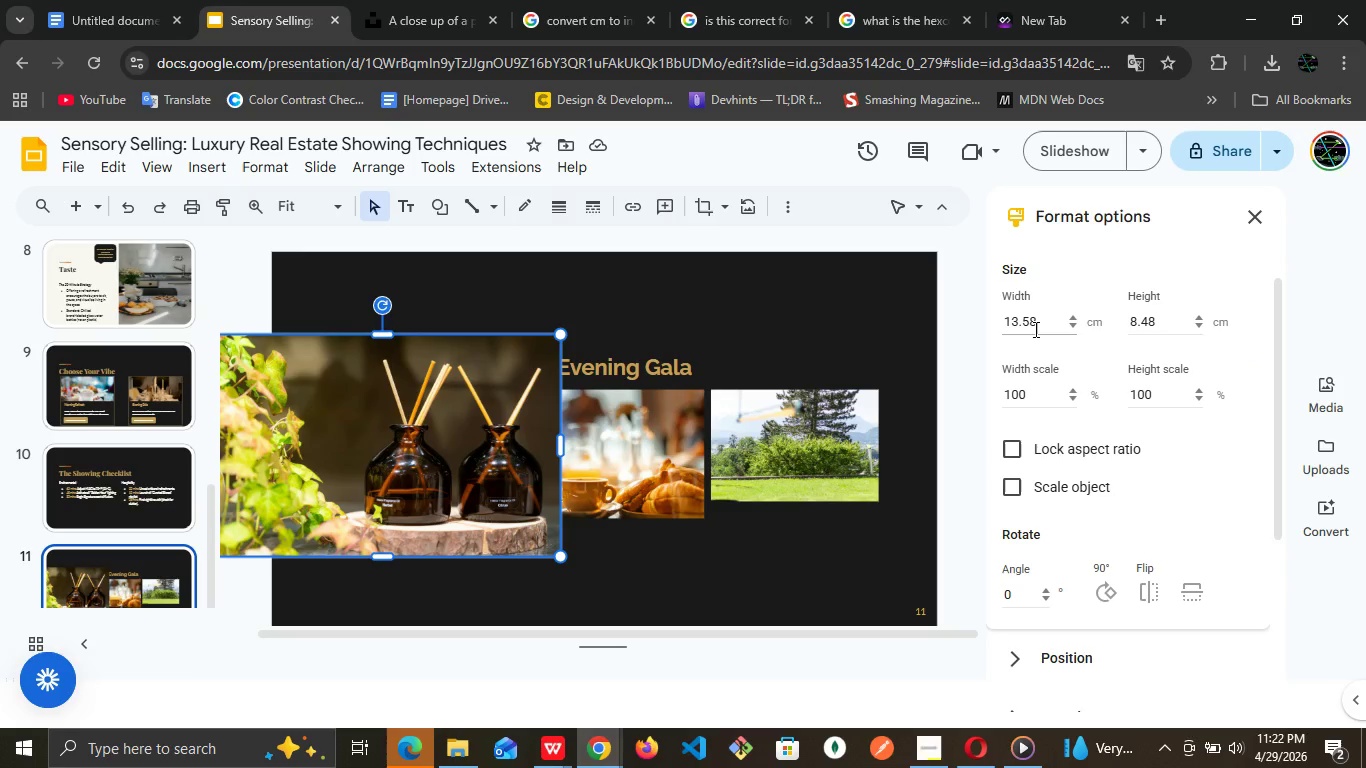 
double_click([1034, 329])
 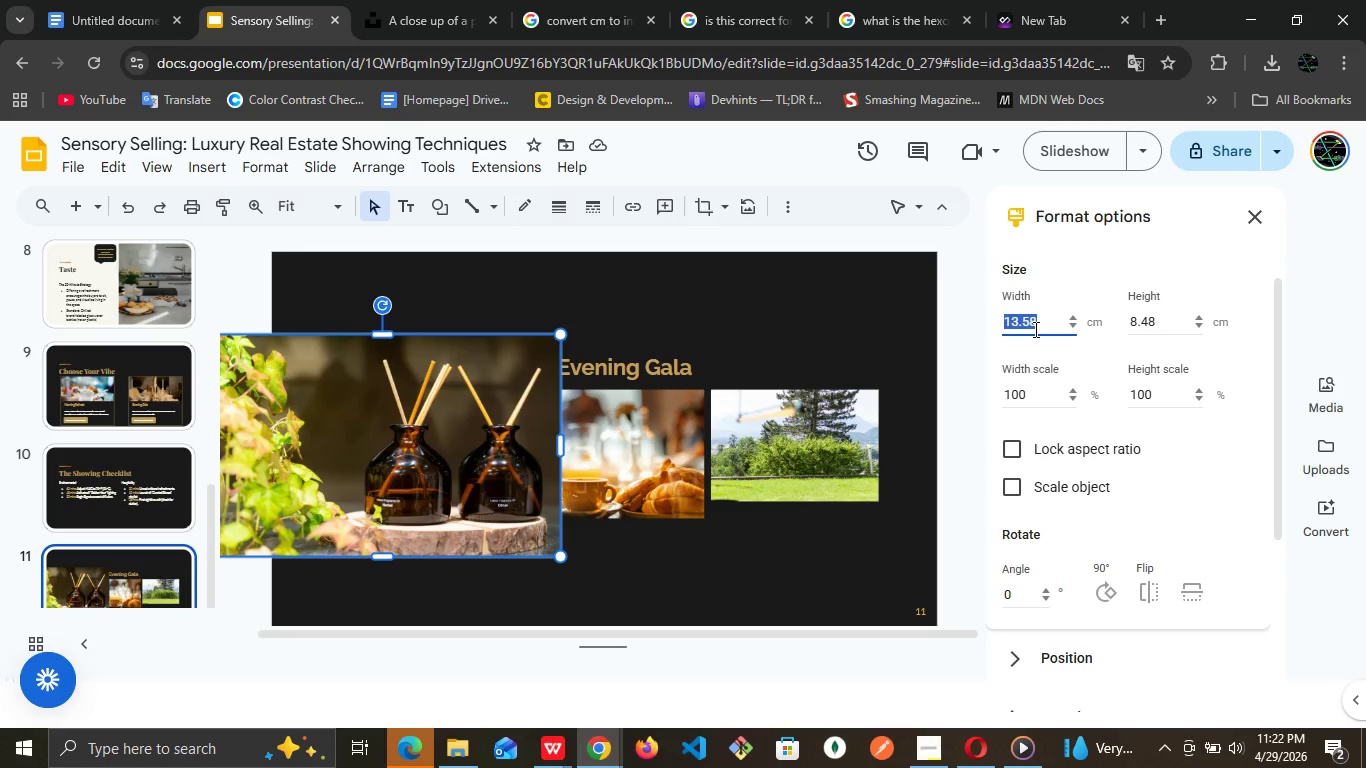 
key(Control+V)
 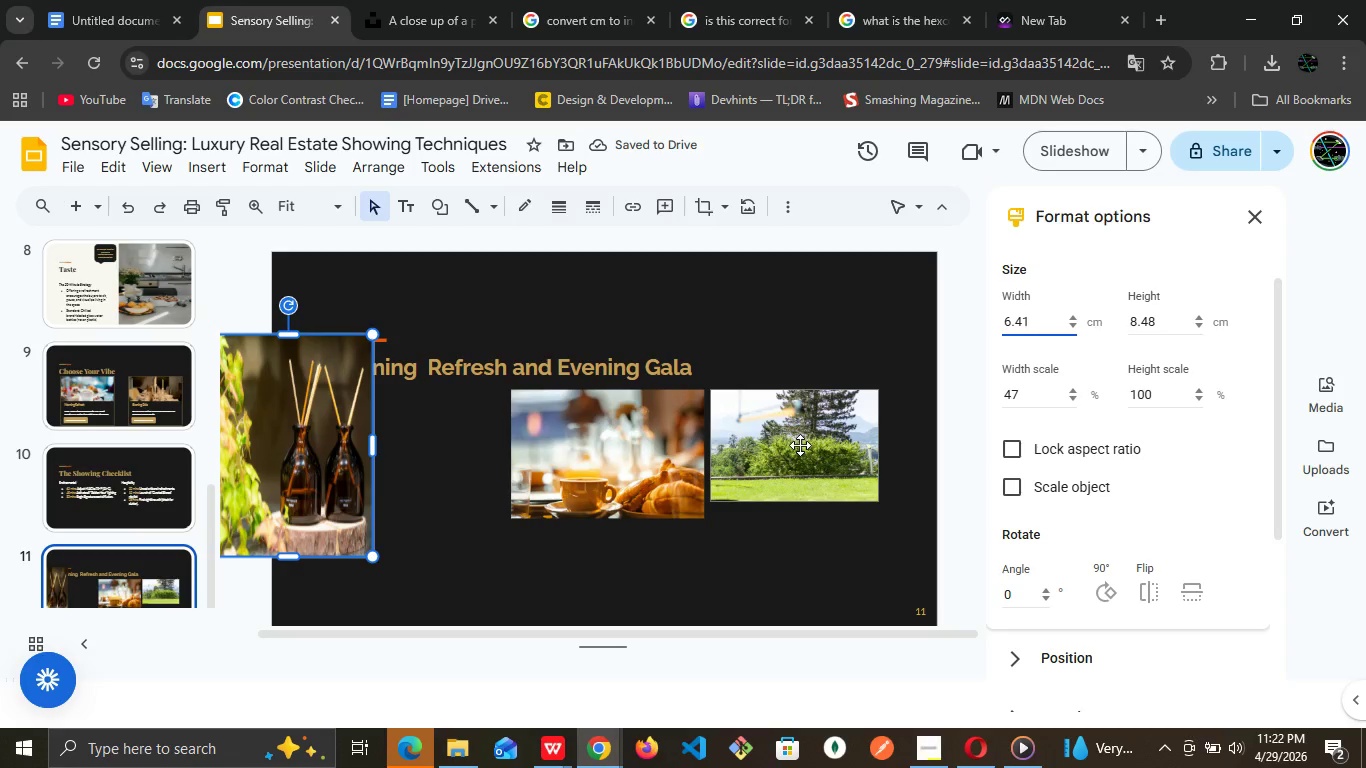 
key(Control+Z)
 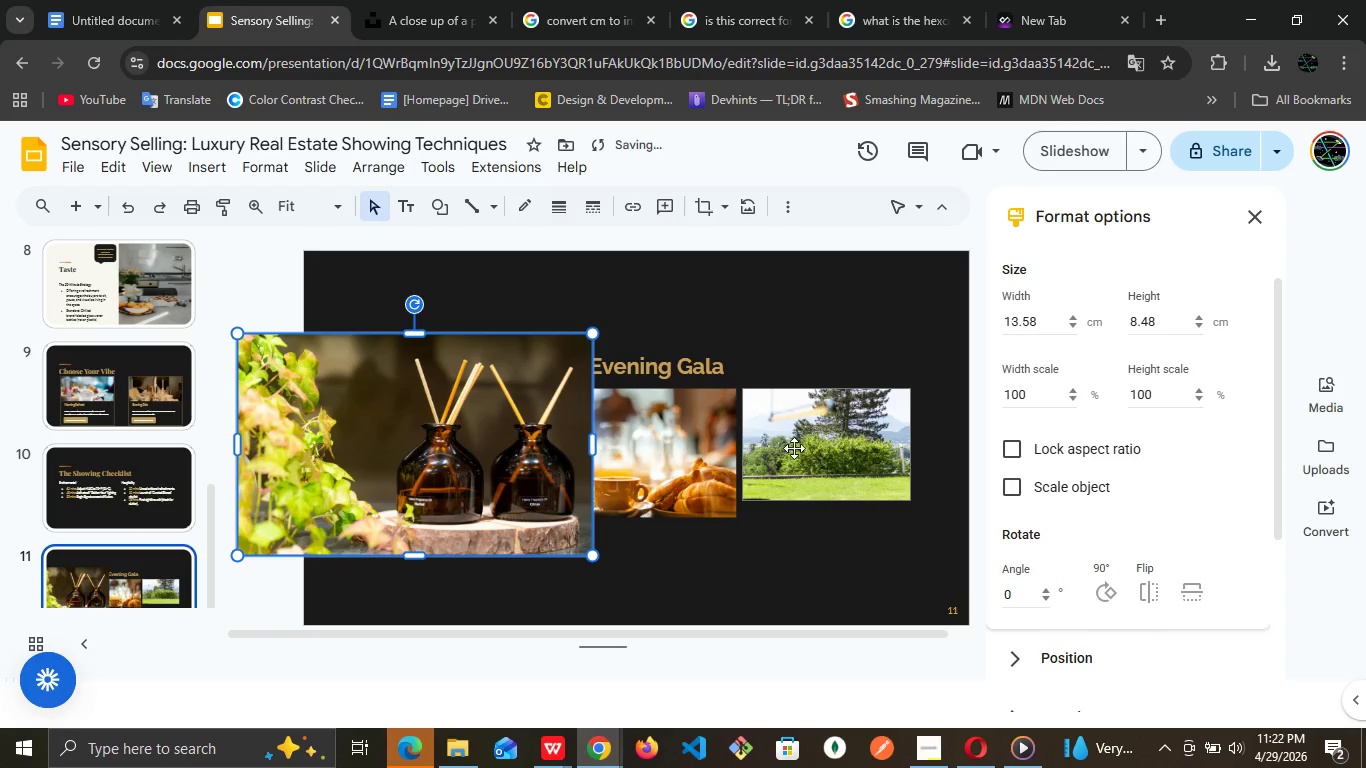 
left_click([794, 448])
 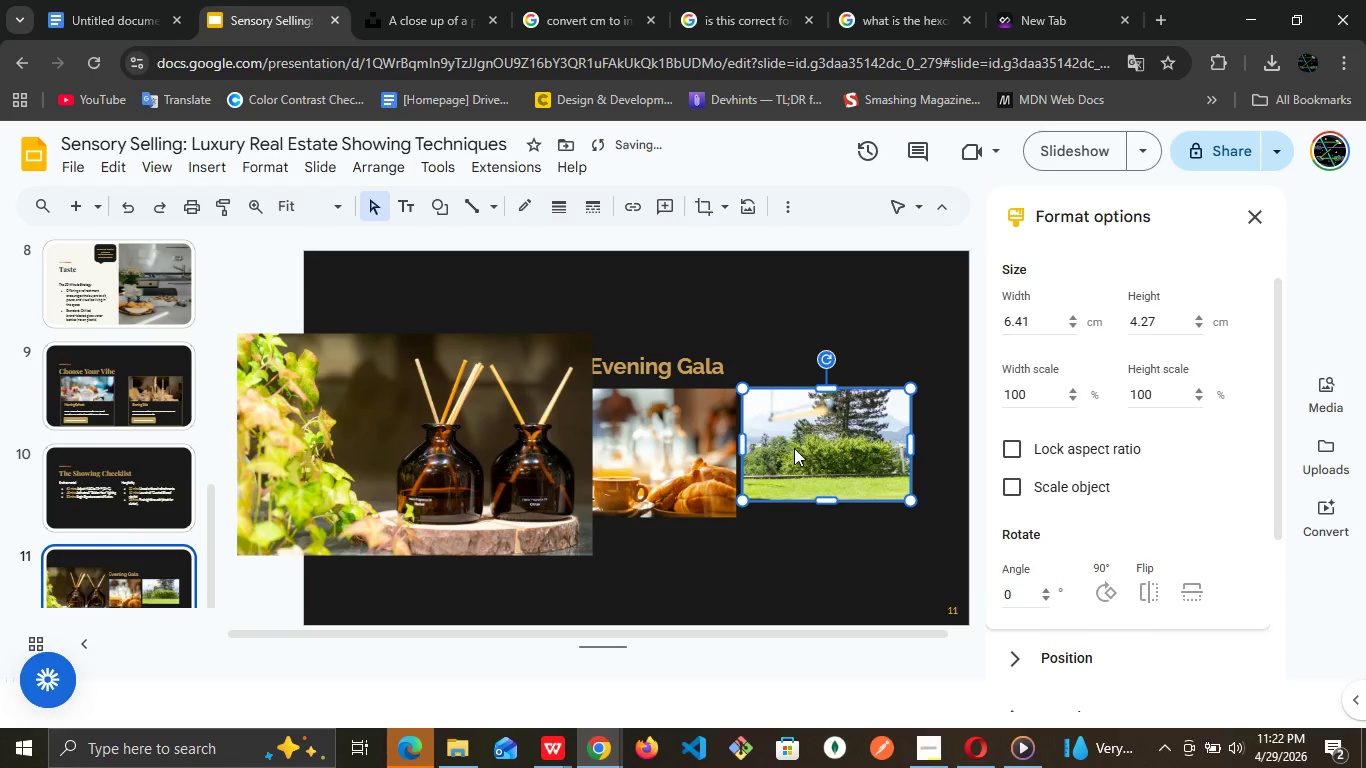 
left_click_drag(start_coordinate=[794, 448], to_coordinate=[787, 531])
 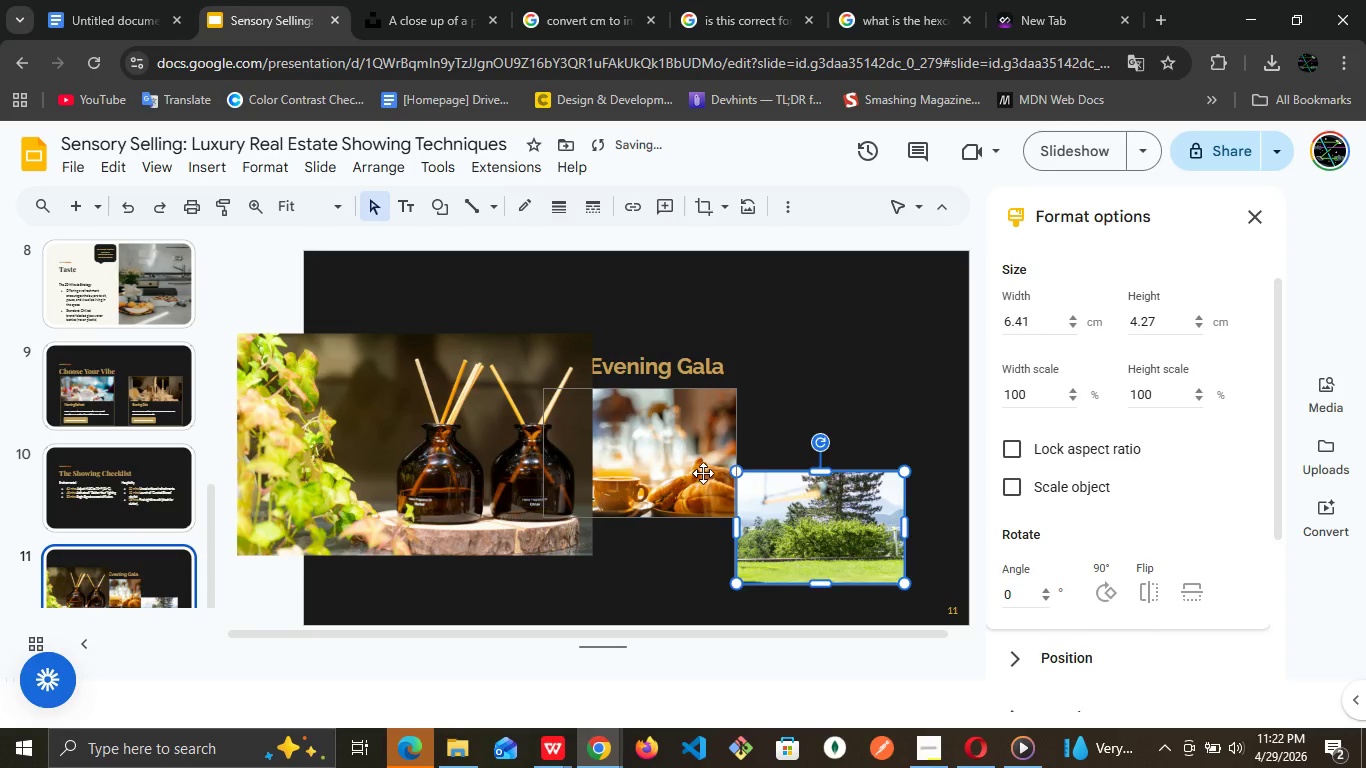 
left_click_drag(start_coordinate=[703, 473], to_coordinate=[700, 572])
 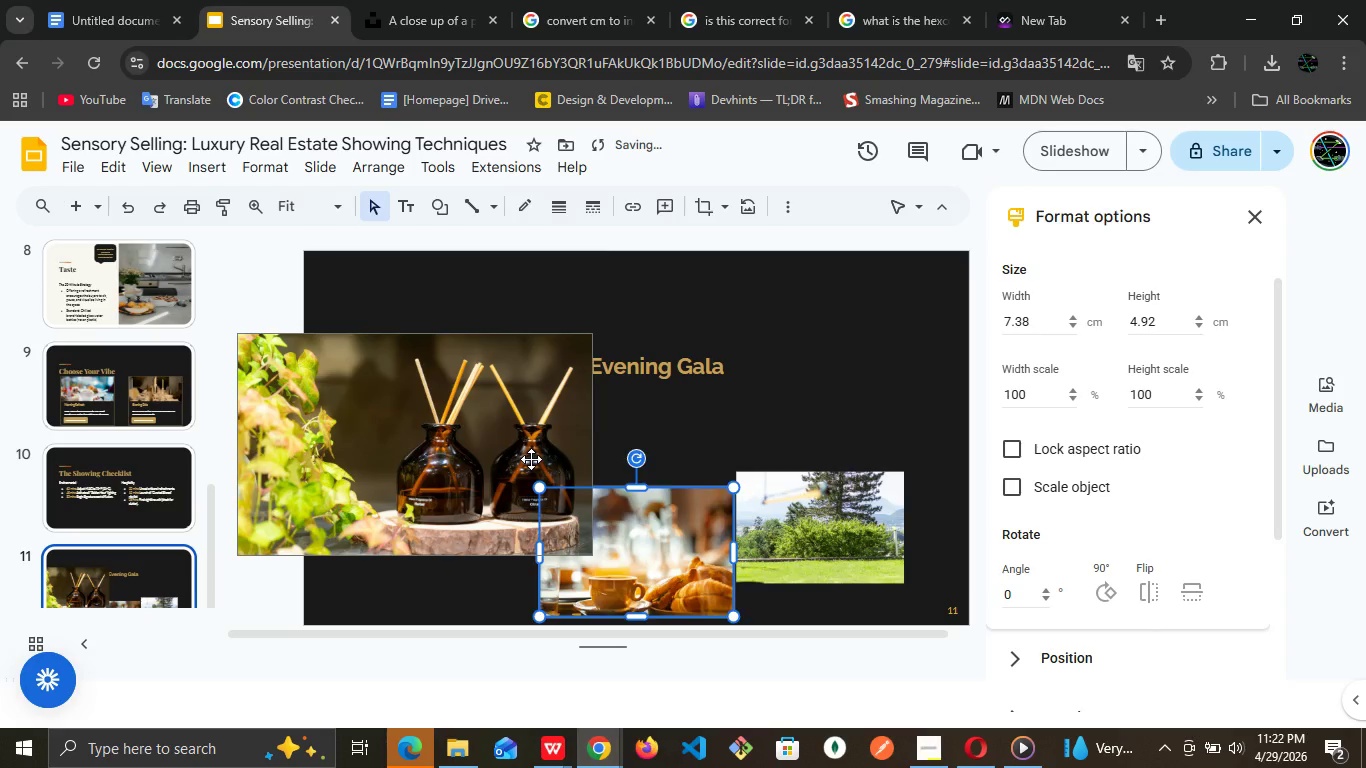 
left_click([531, 459])
 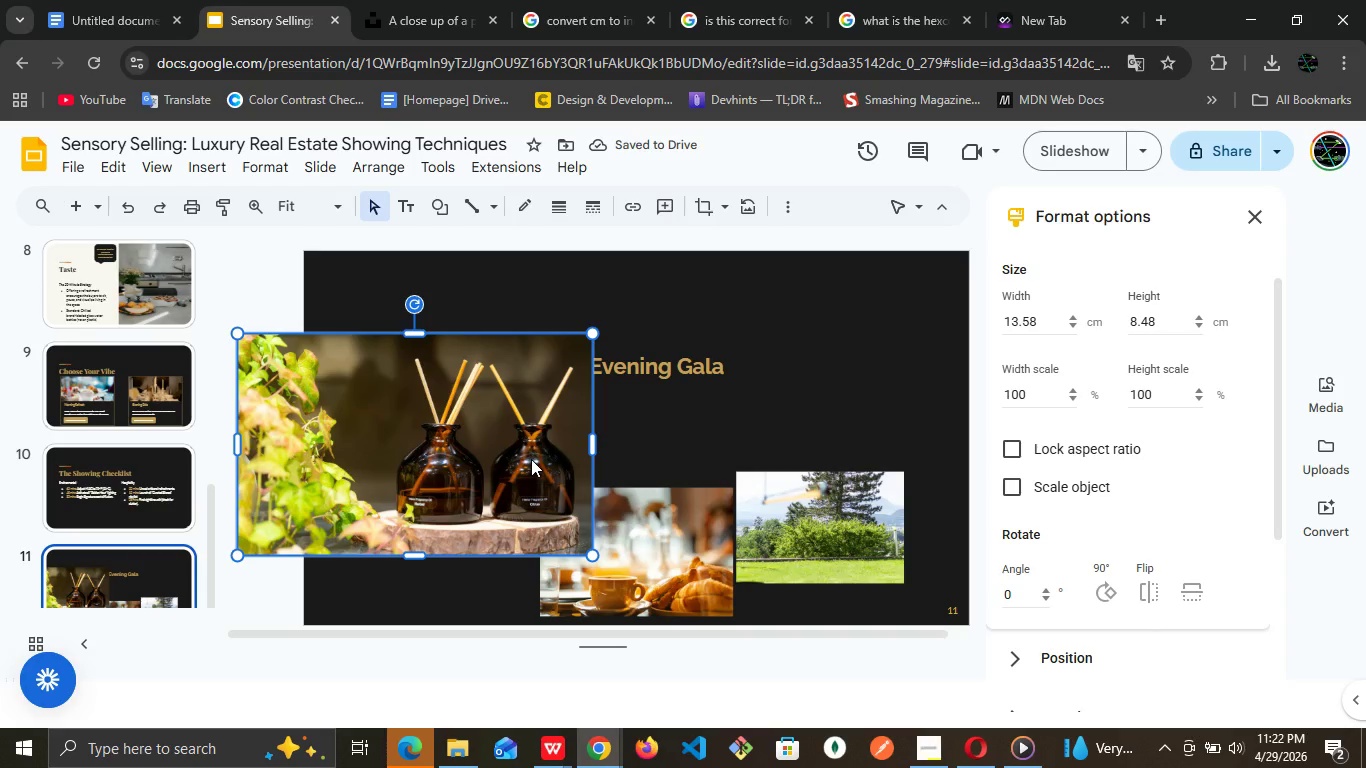 
key(Delete)
 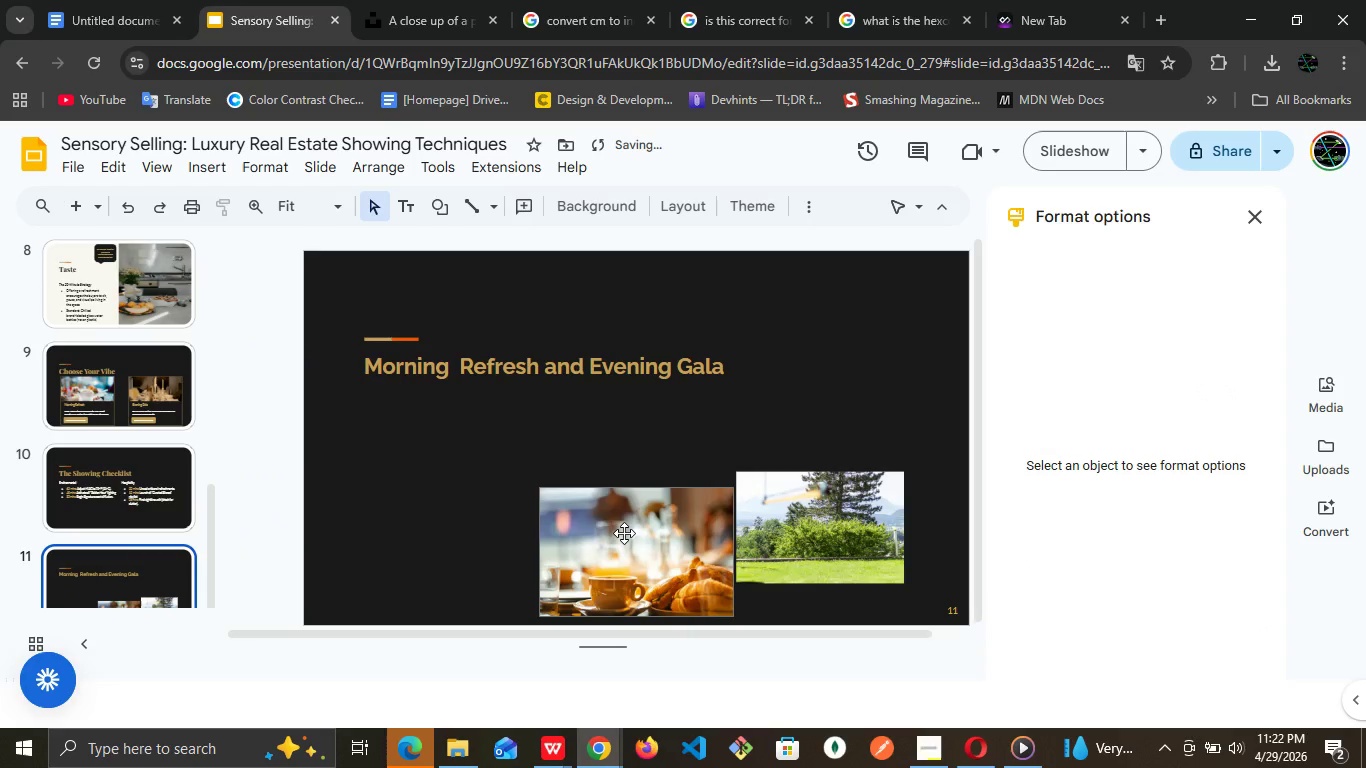 
left_click([624, 533])
 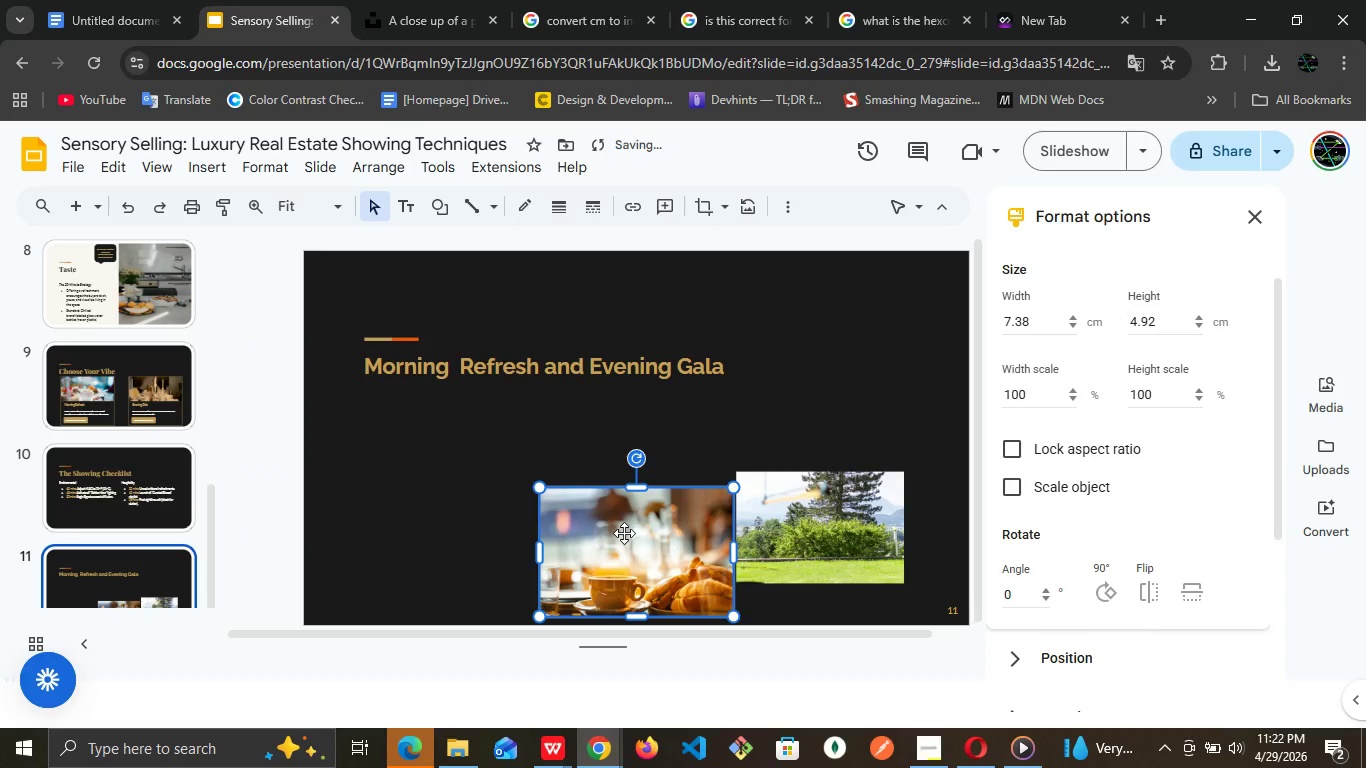 
key(Delete)
 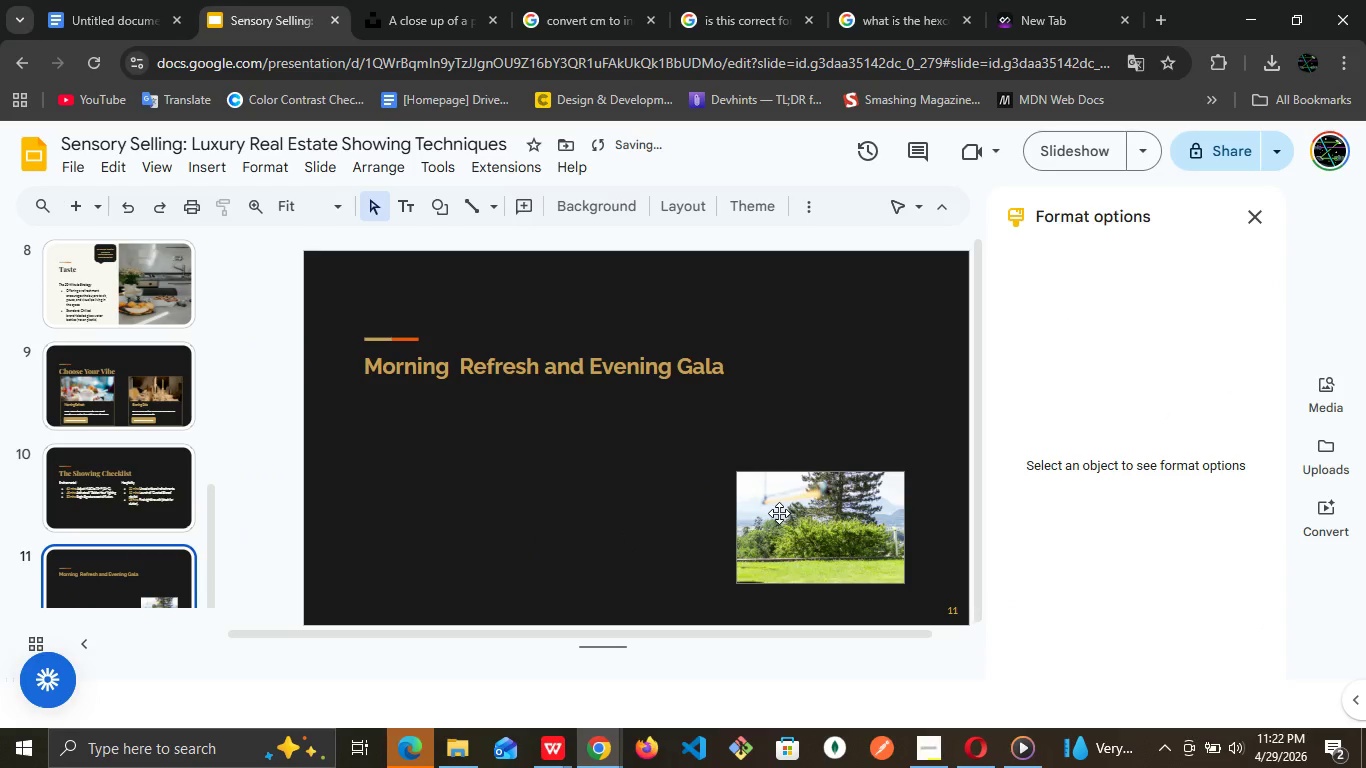 
left_click_drag(start_coordinate=[779, 512], to_coordinate=[431, 525])
 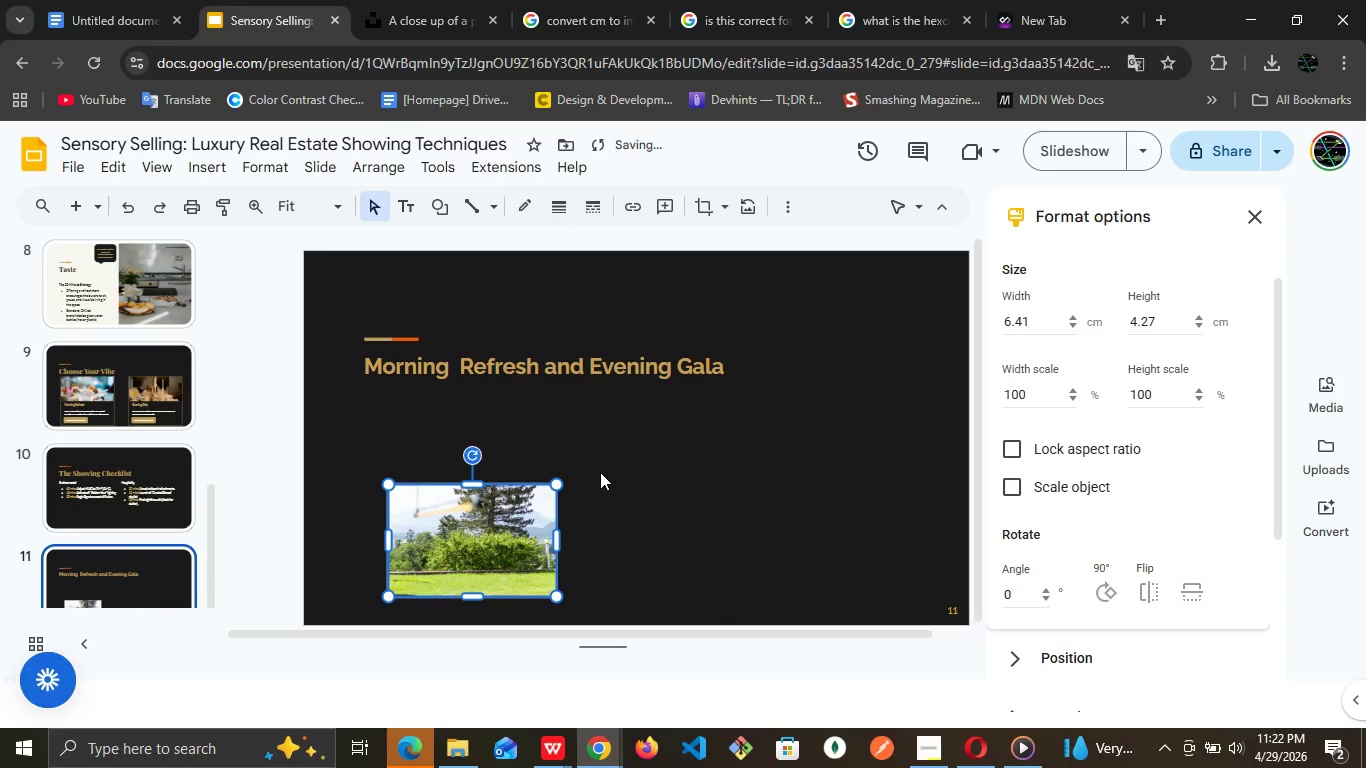 
left_click([600, 472])
 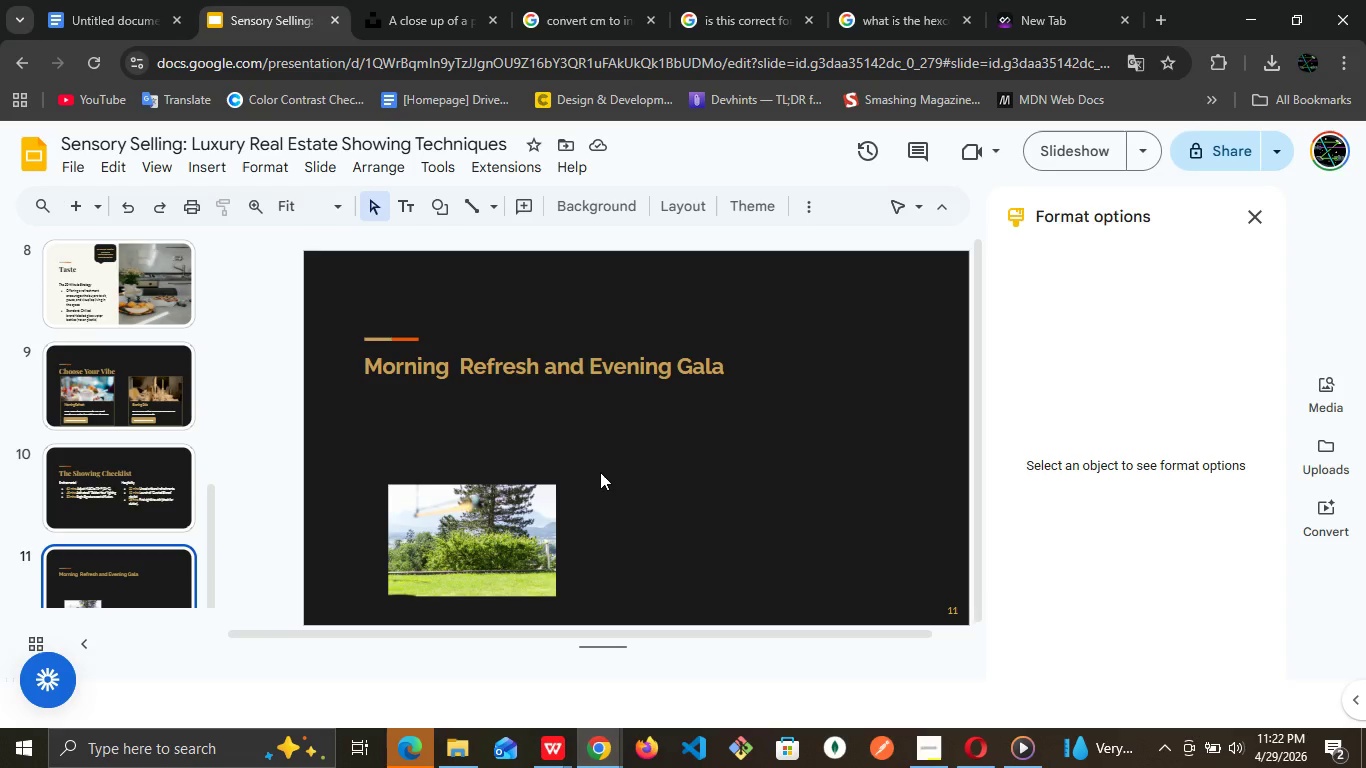 
wait(5.84)
 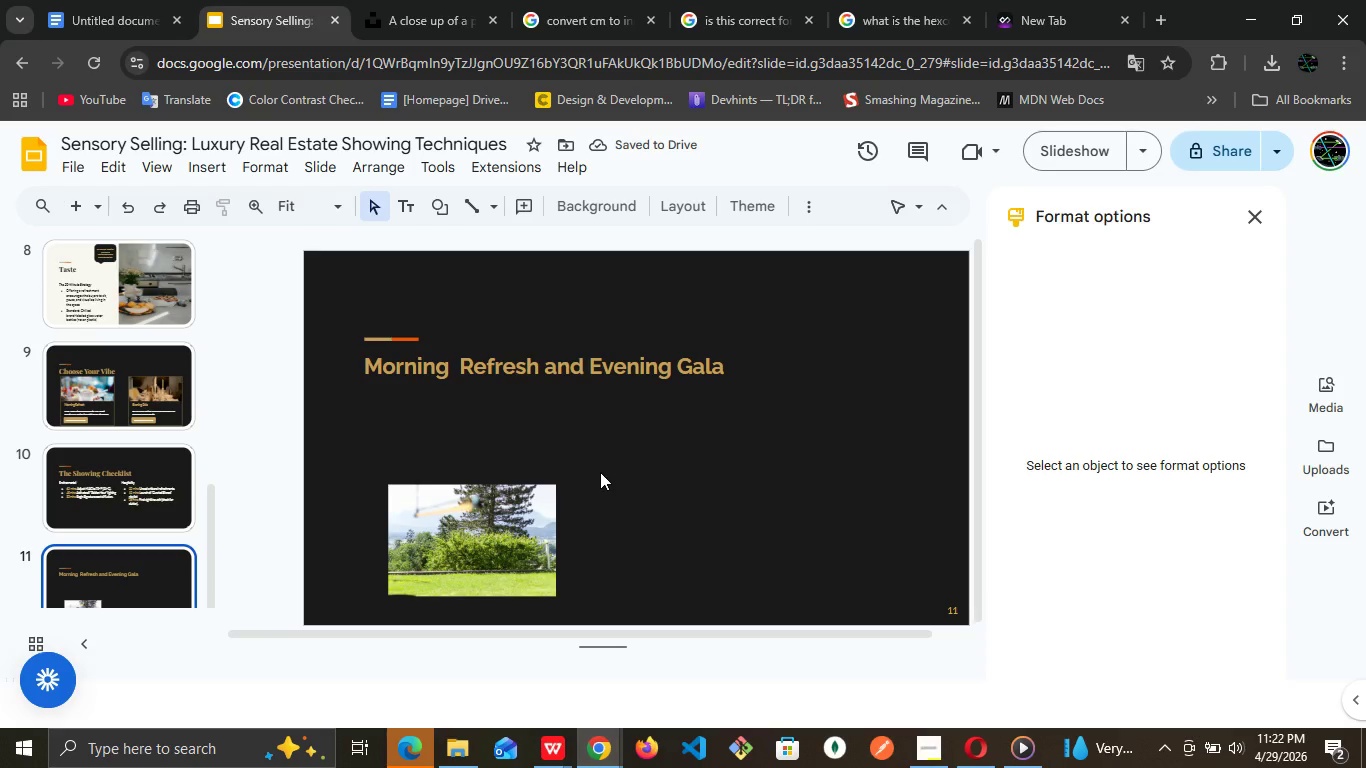 
left_click([505, 513])
 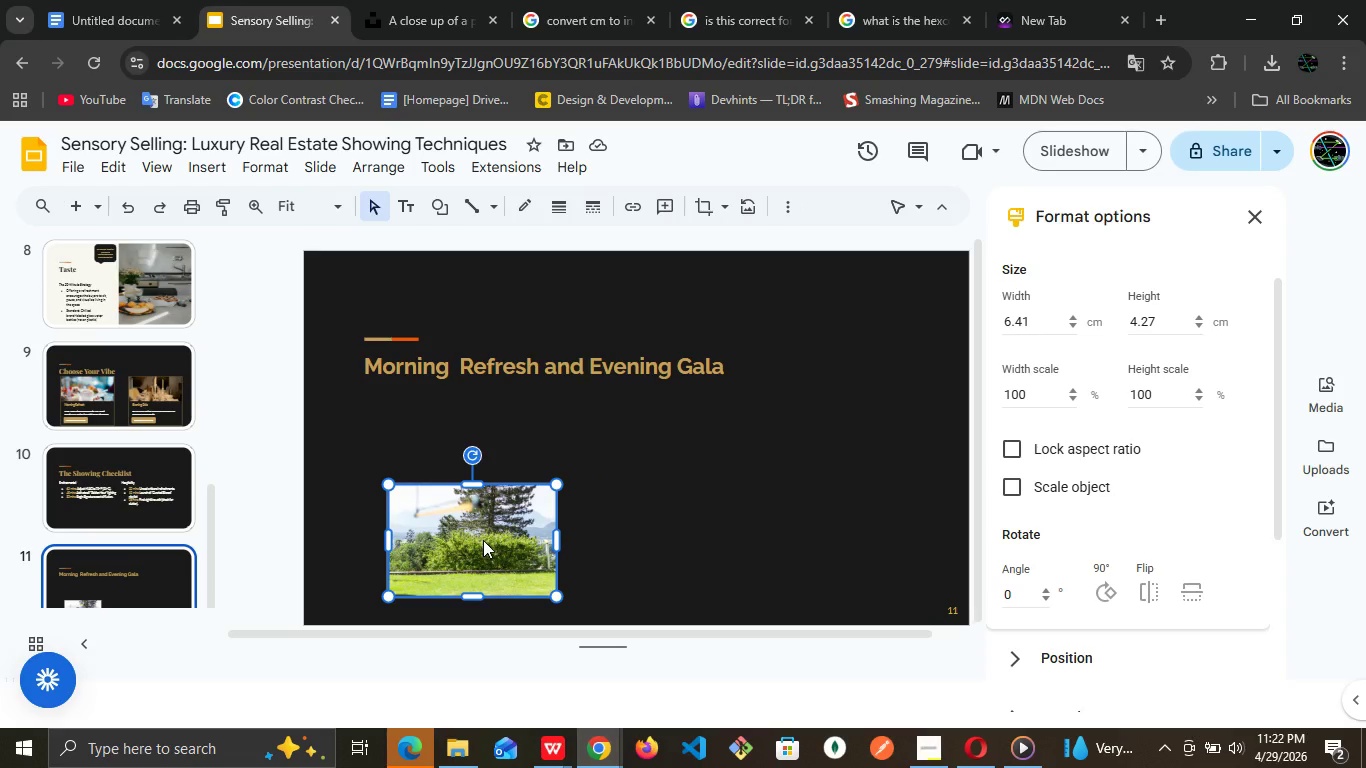 
left_click_drag(start_coordinate=[483, 540], to_coordinate=[472, 539])
 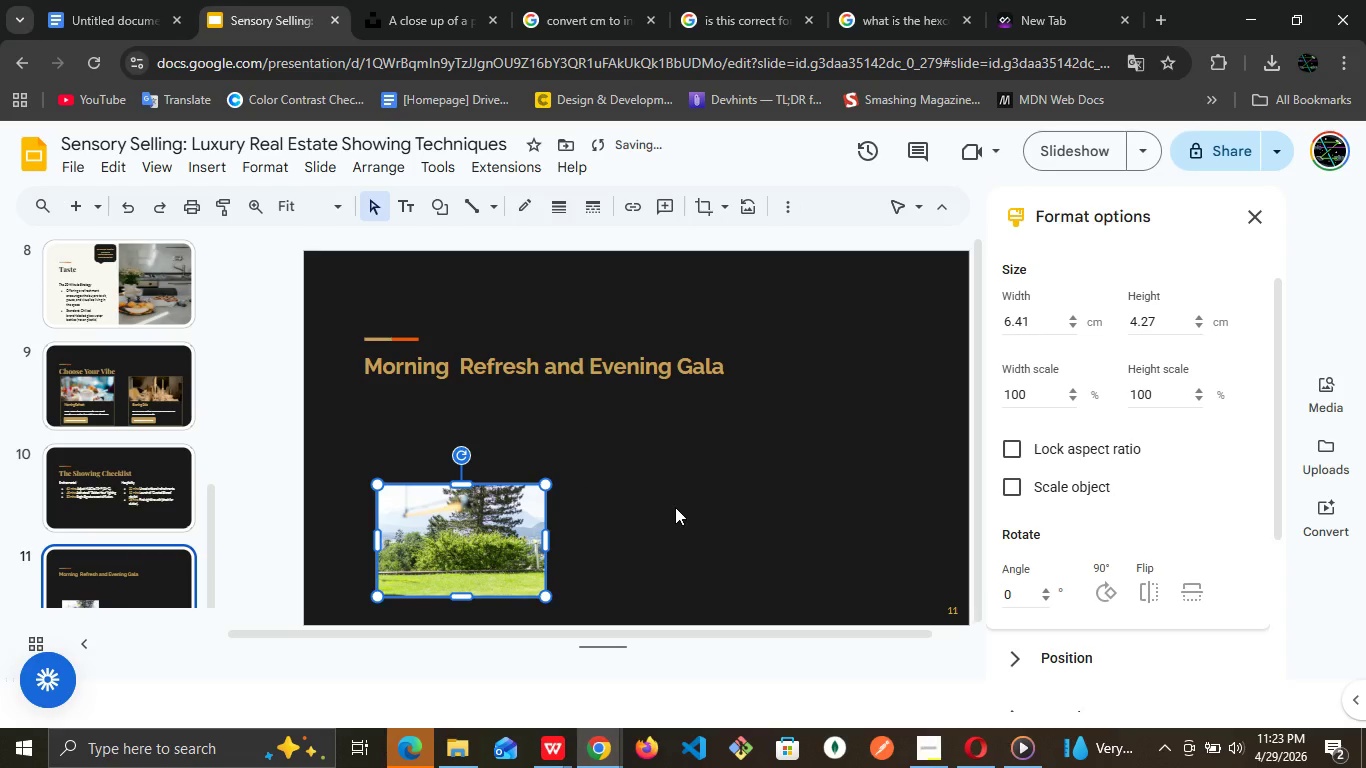 
left_click([675, 507])
 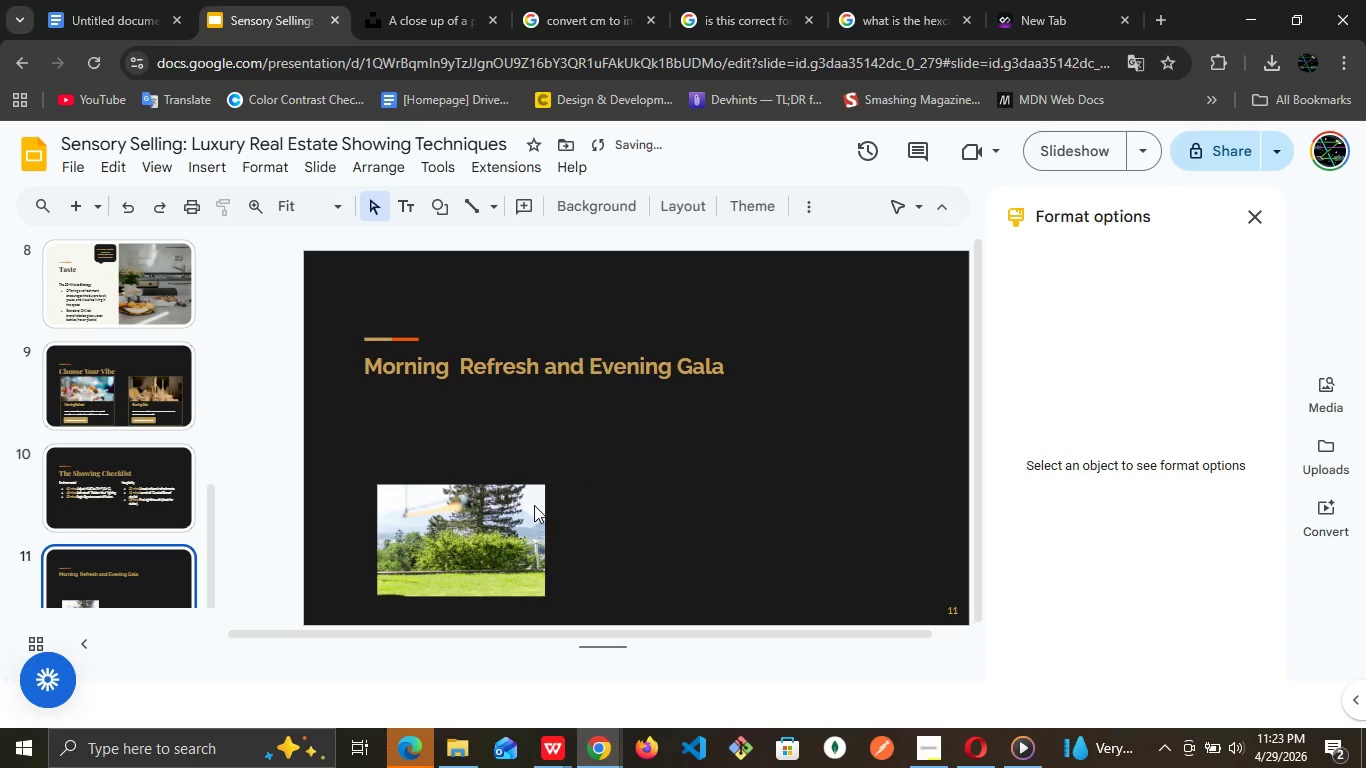 
left_click([533, 505])
 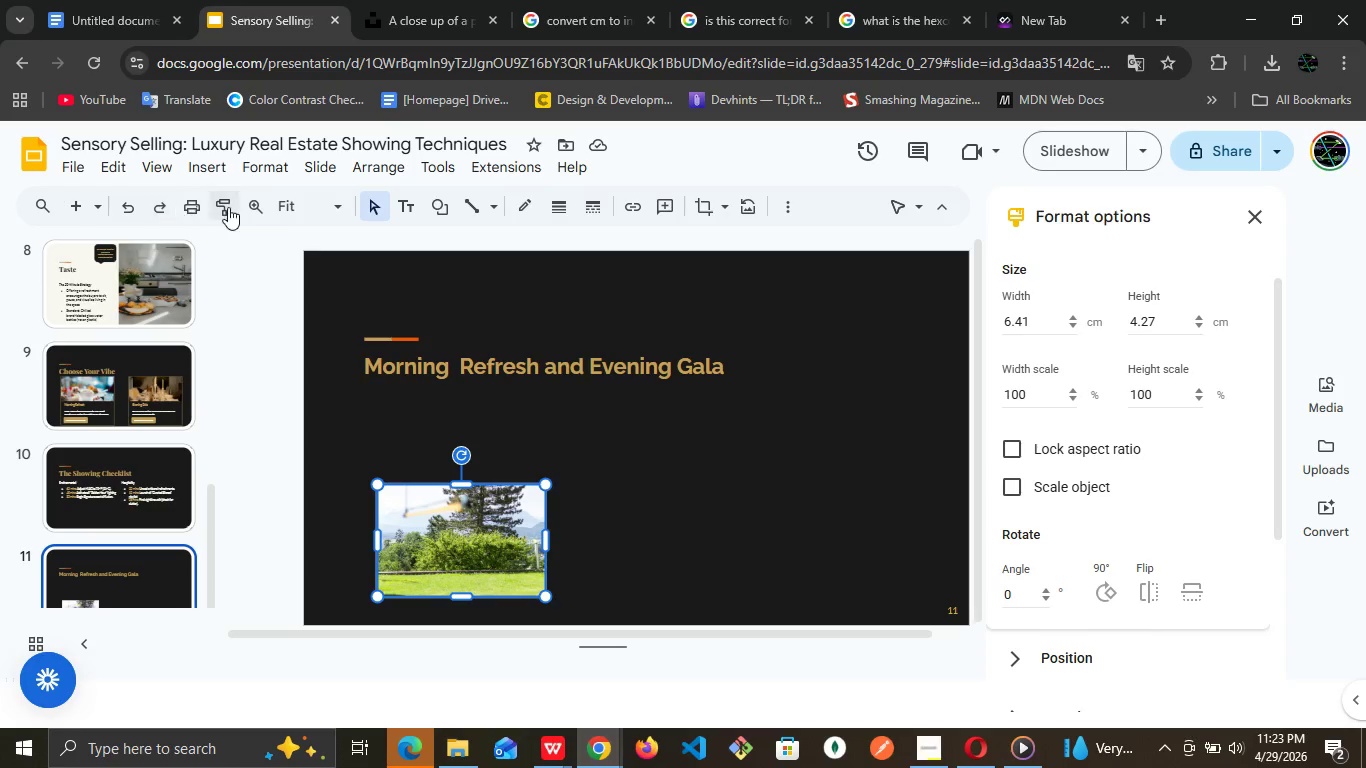 
wait(5.67)
 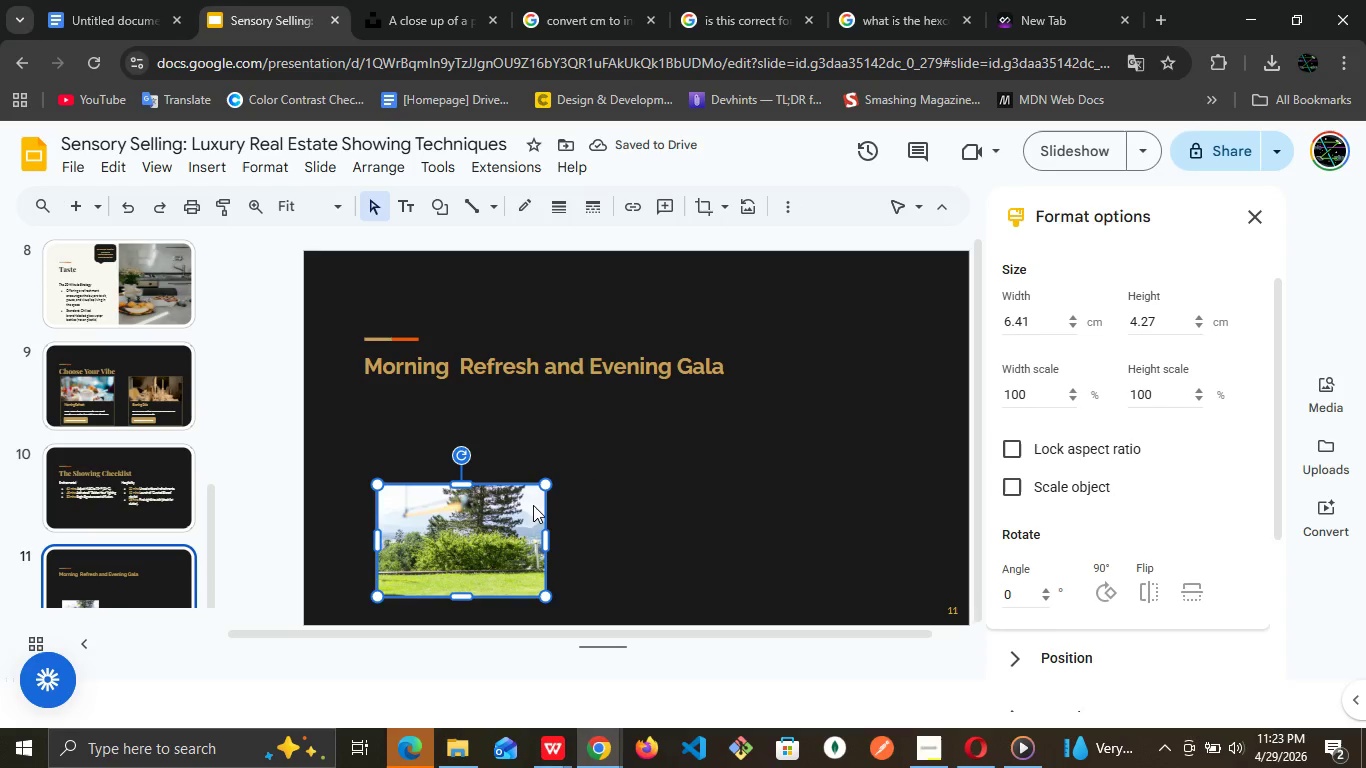 
left_click([783, 211])
 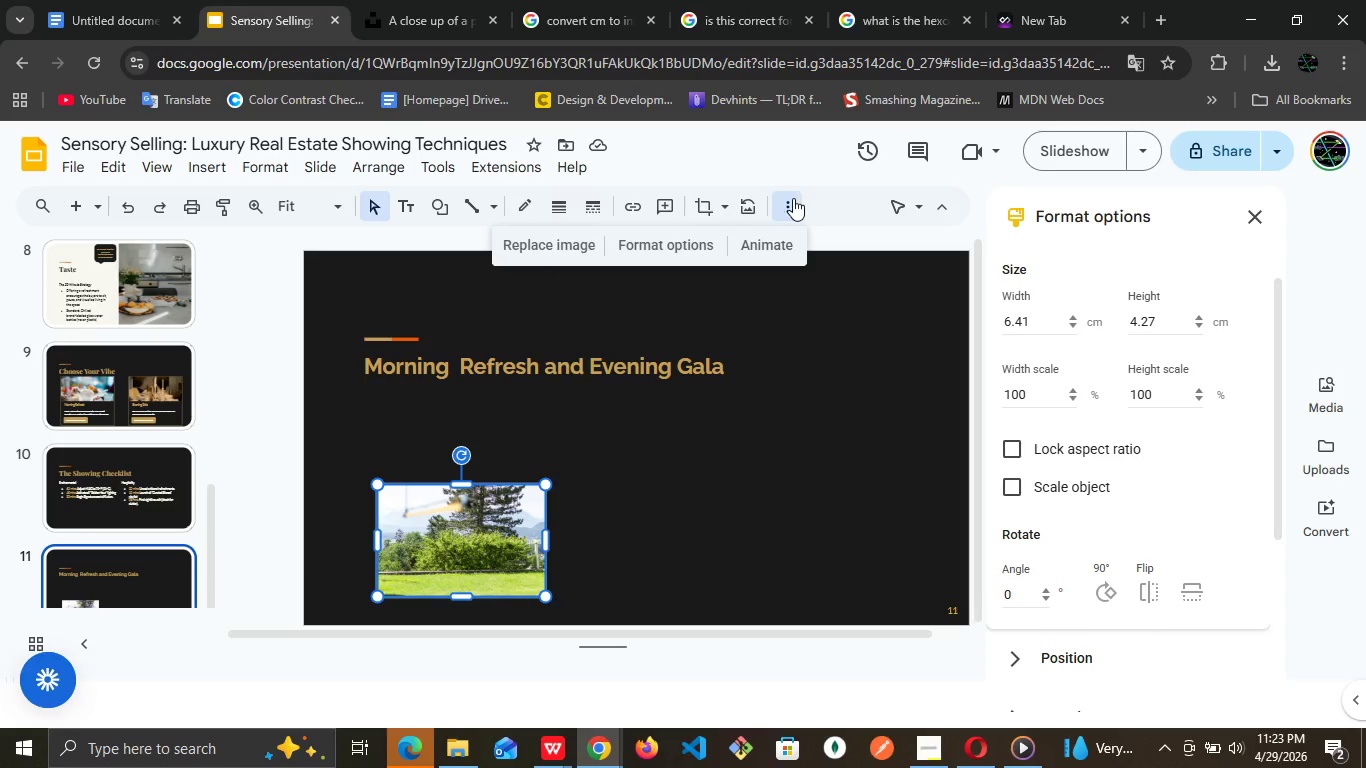 
left_click([793, 198])
 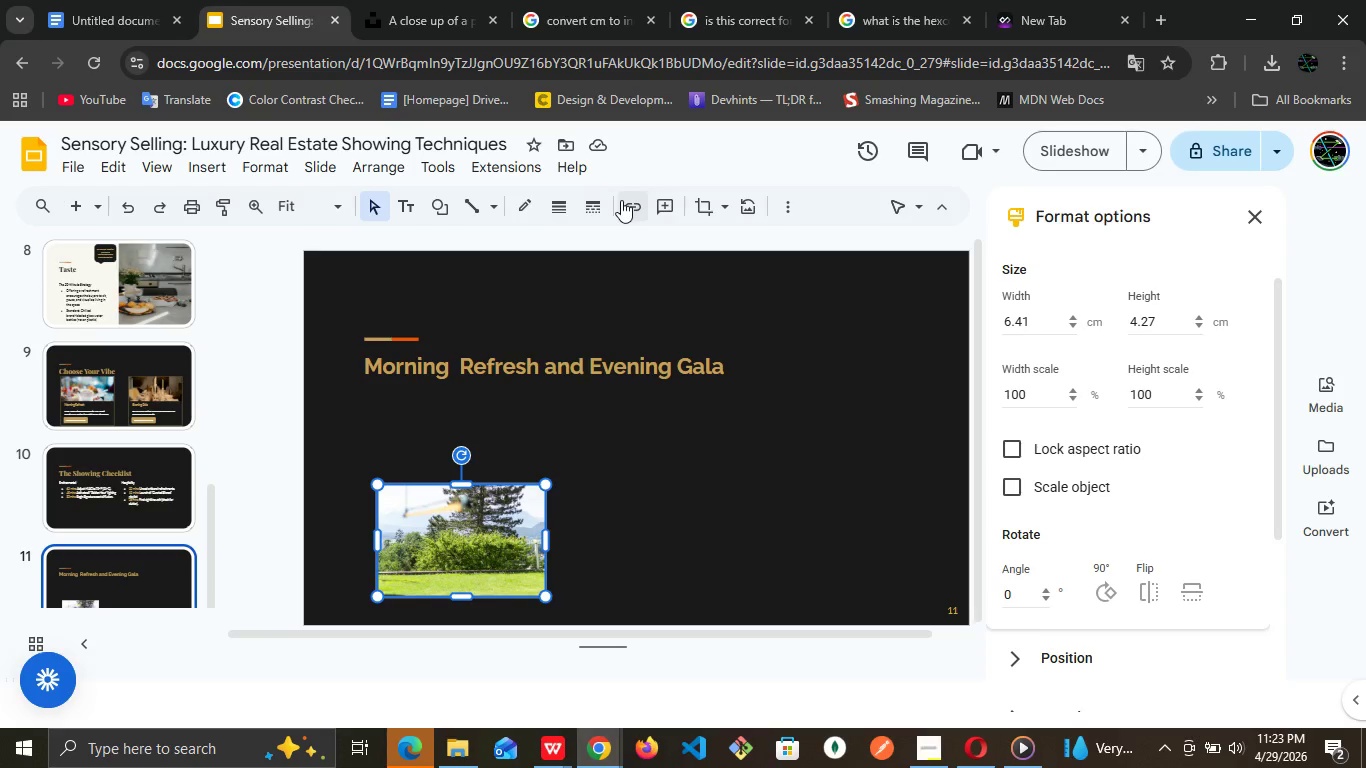 
mouse_move([782, 202])
 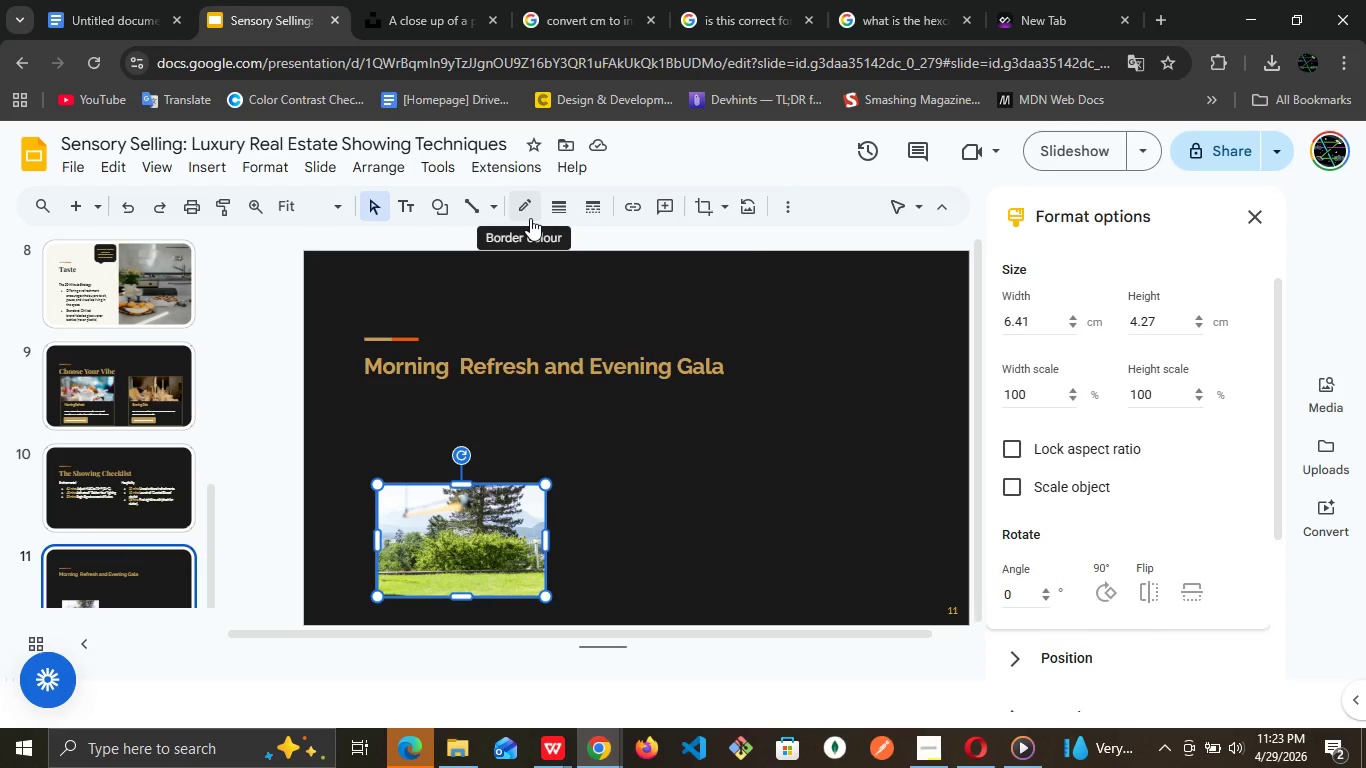 
left_click([530, 218])
 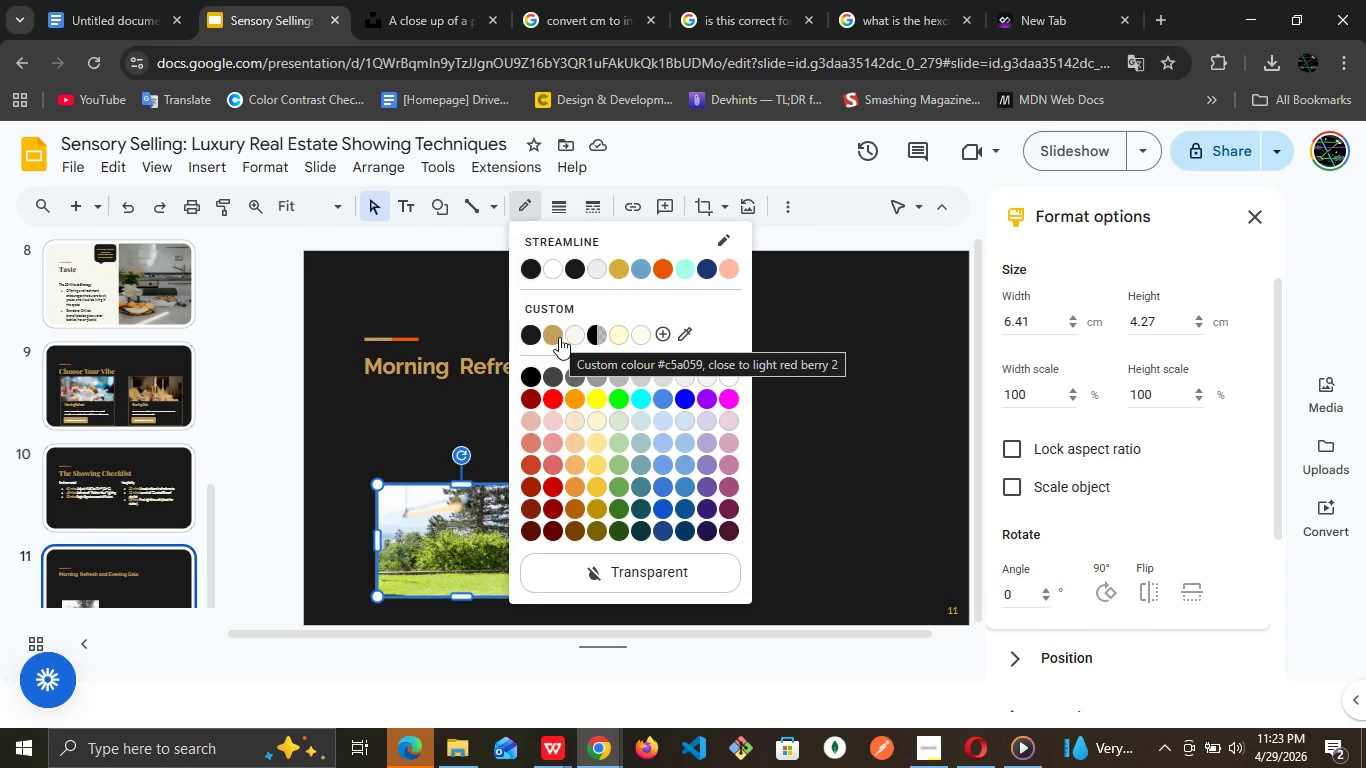 
left_click([559, 337])
 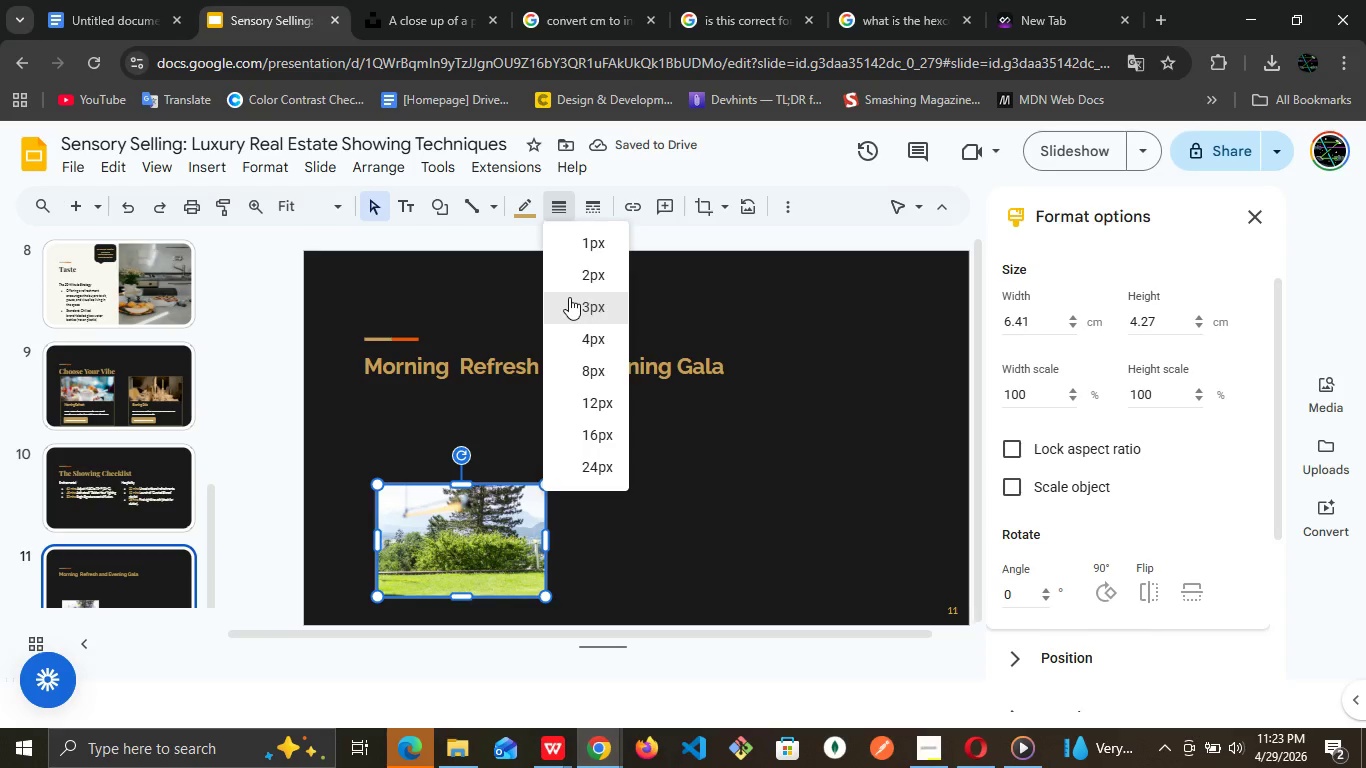 
left_click([592, 288])
 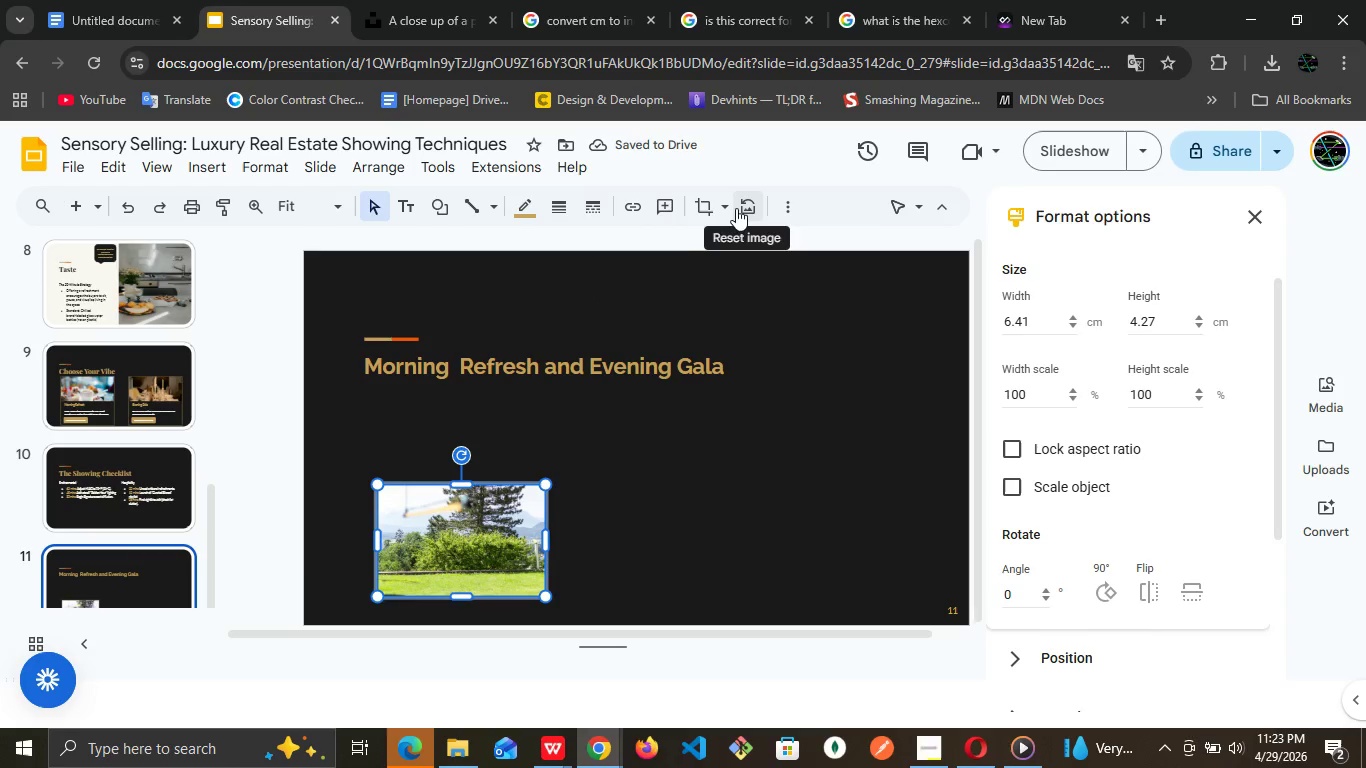 
left_click([731, 212])
 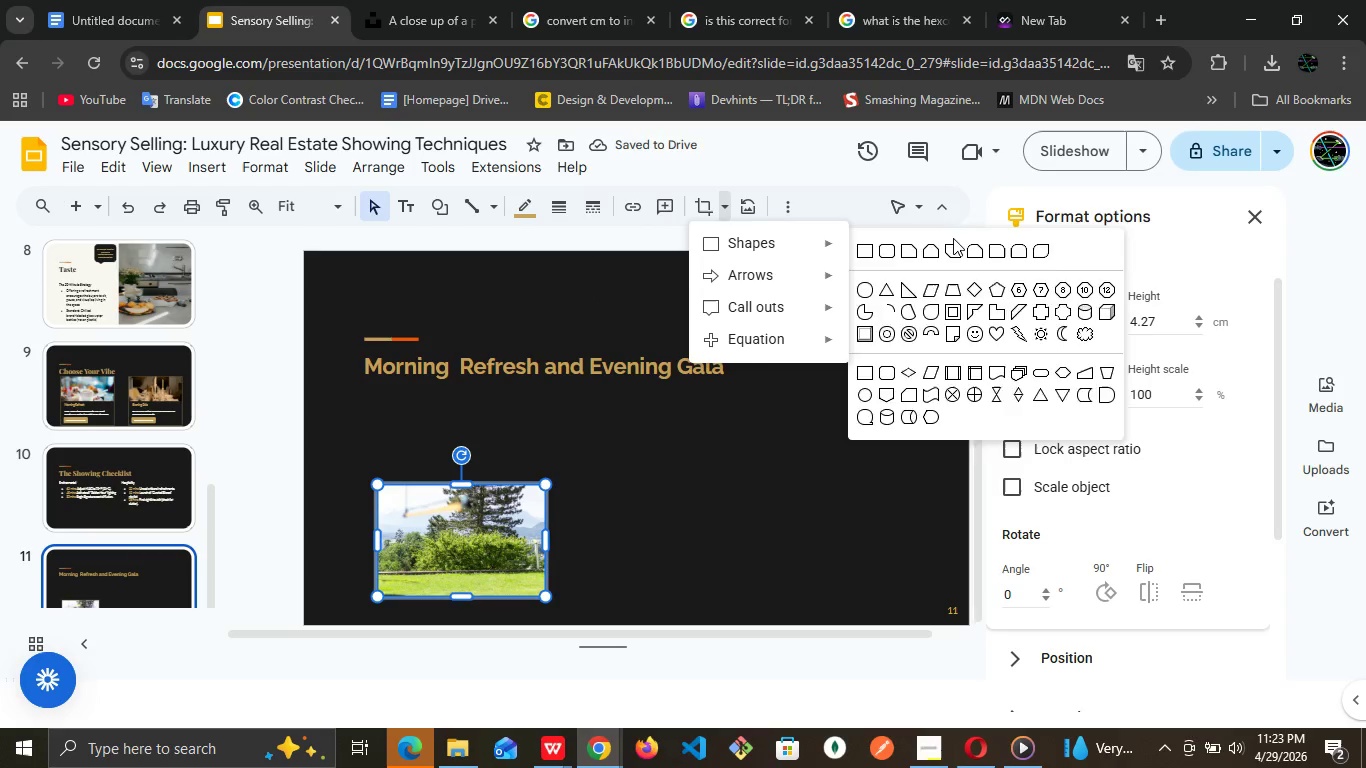 
mouse_move([875, 245])
 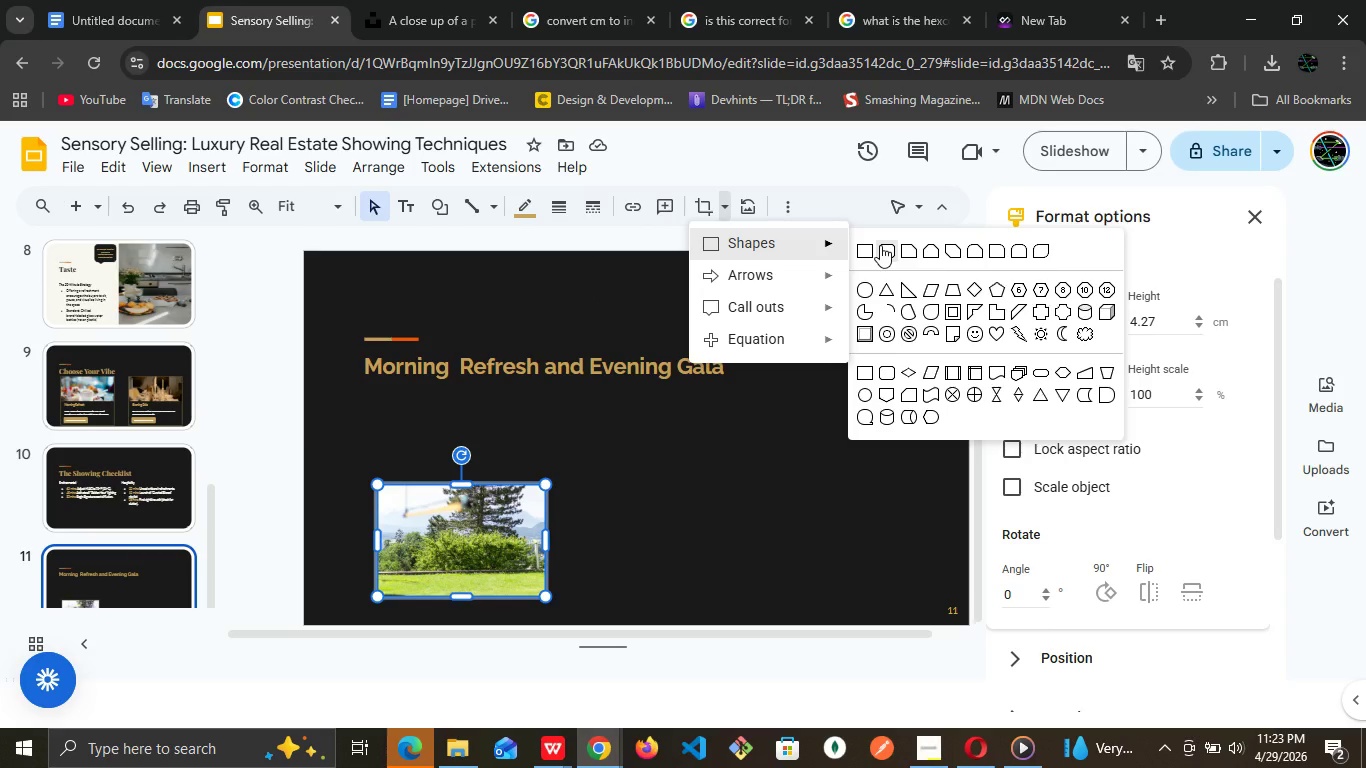 
left_click([880, 245])
 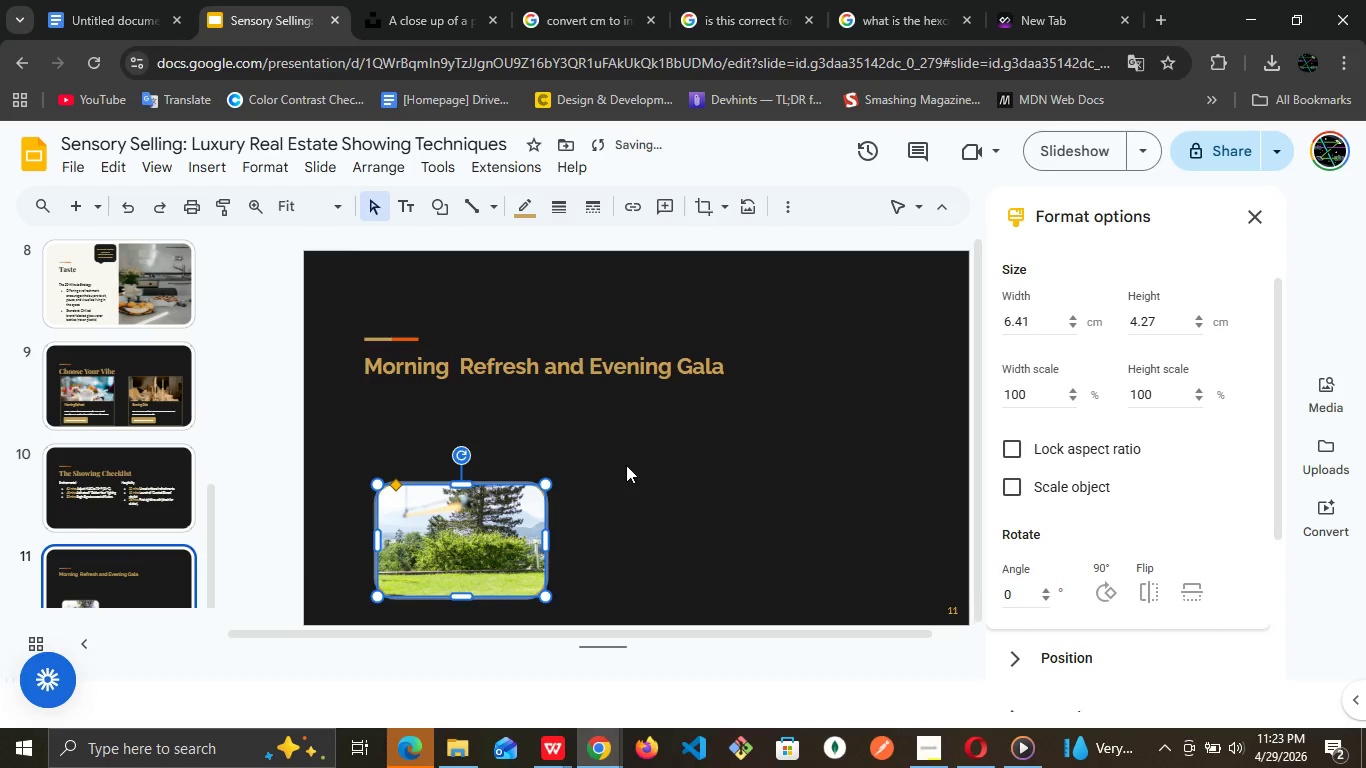 
left_click([626, 465])
 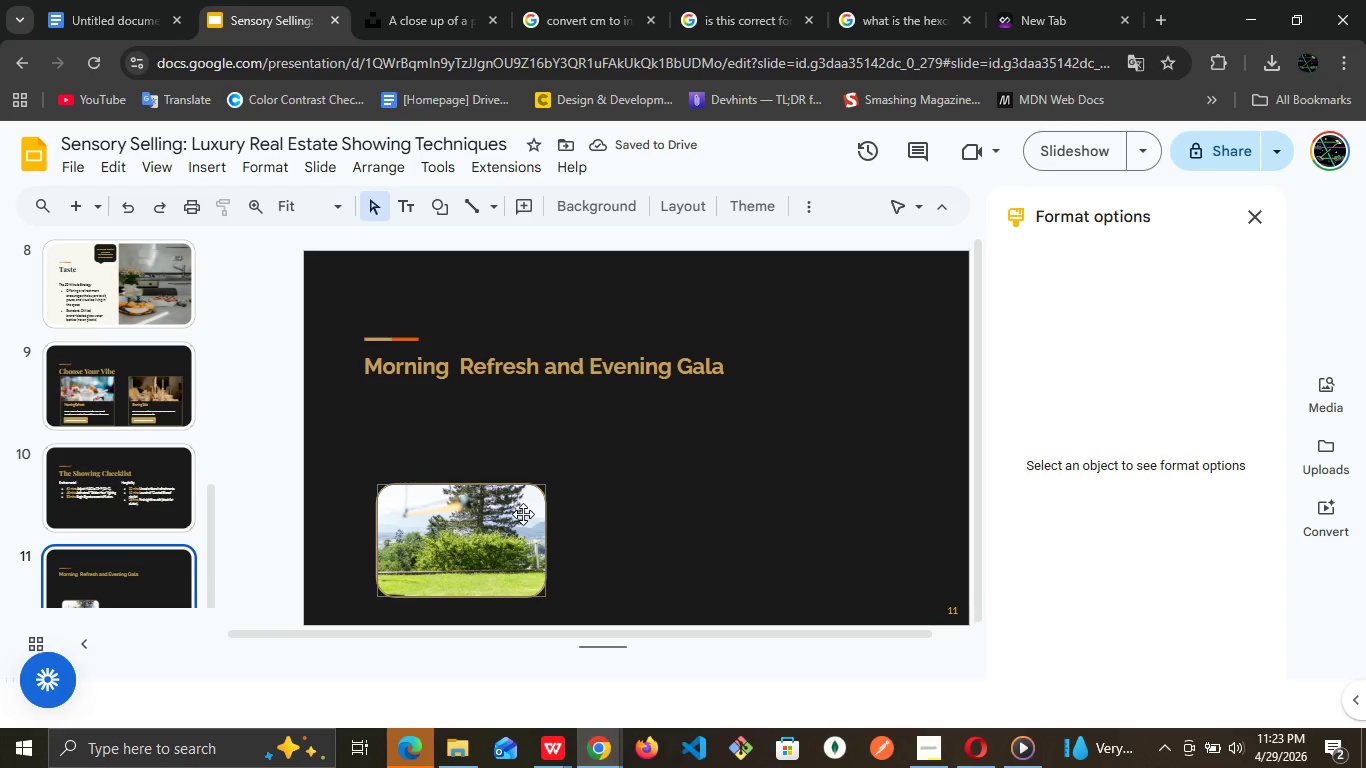 
left_click([522, 514])
 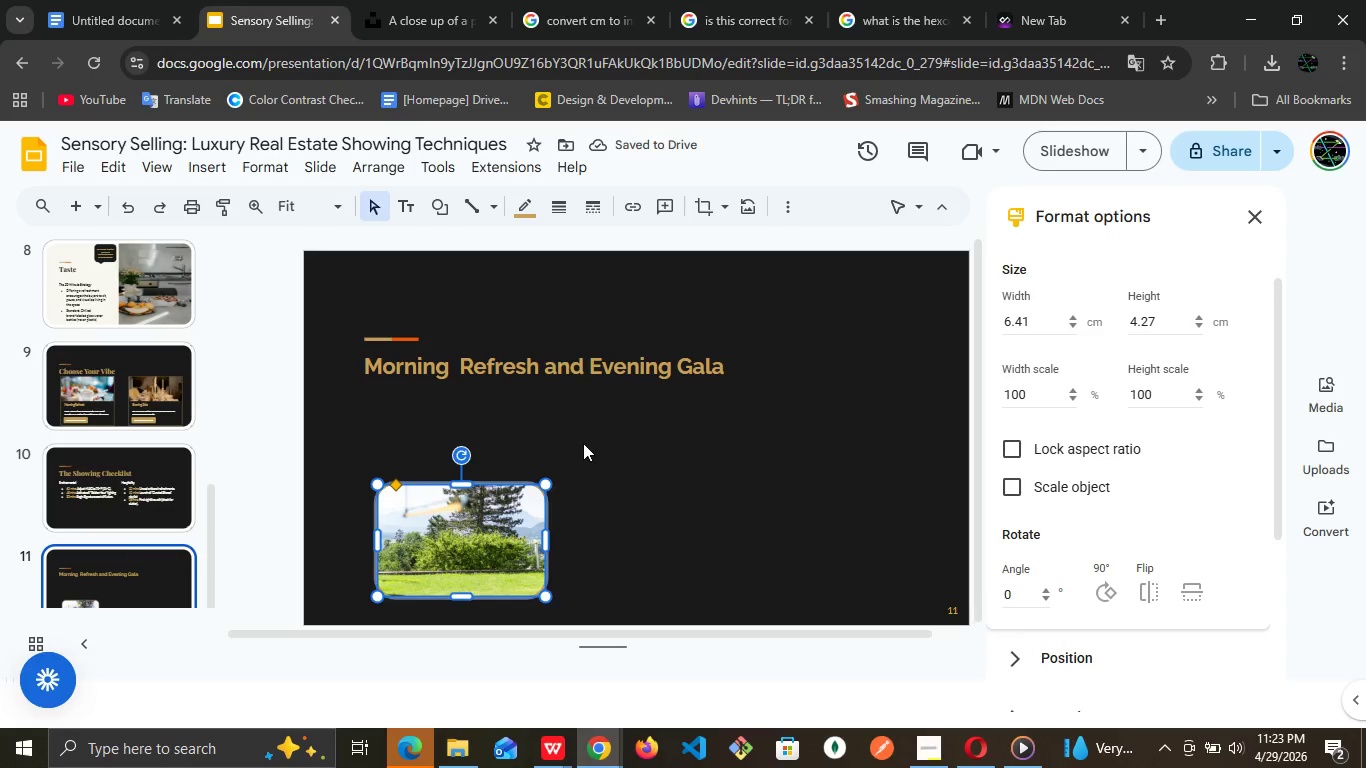 
key(ArrowUp)
 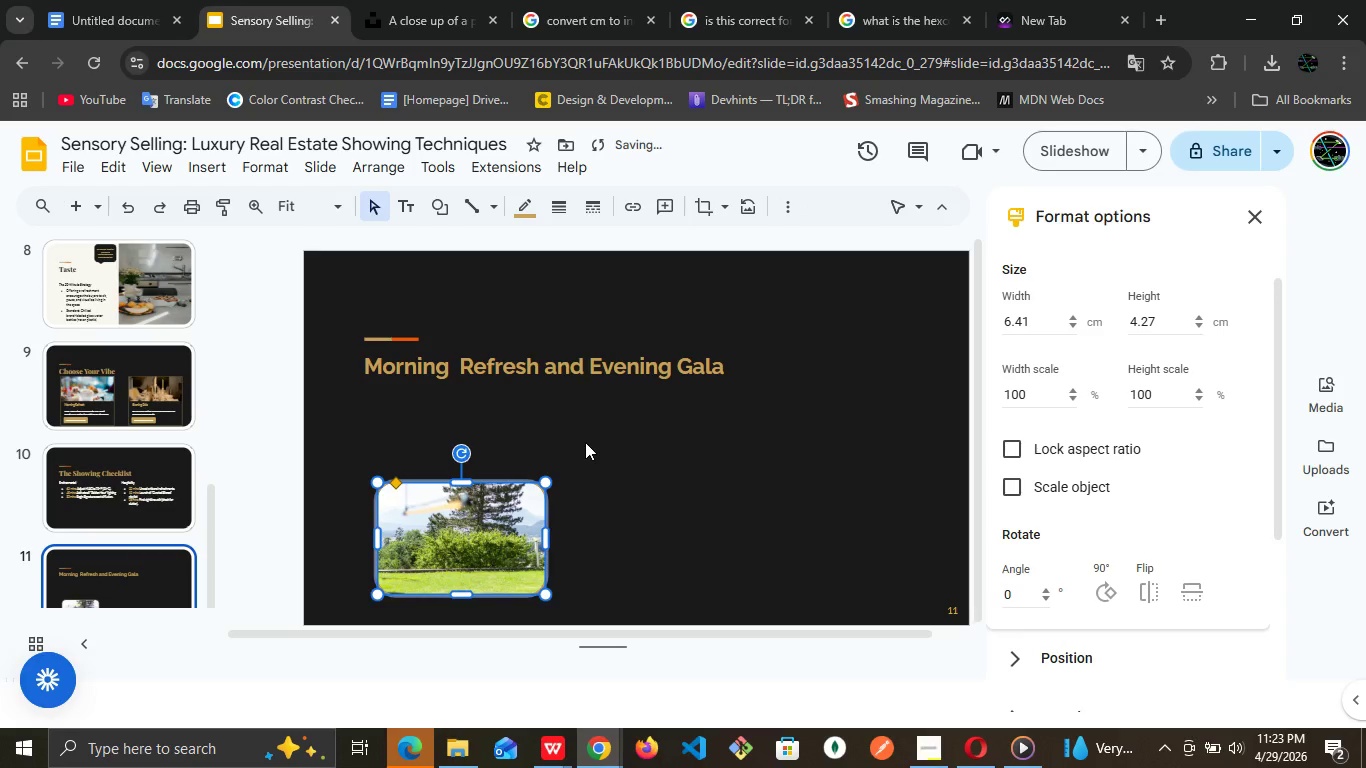 
key(ArrowUp)
 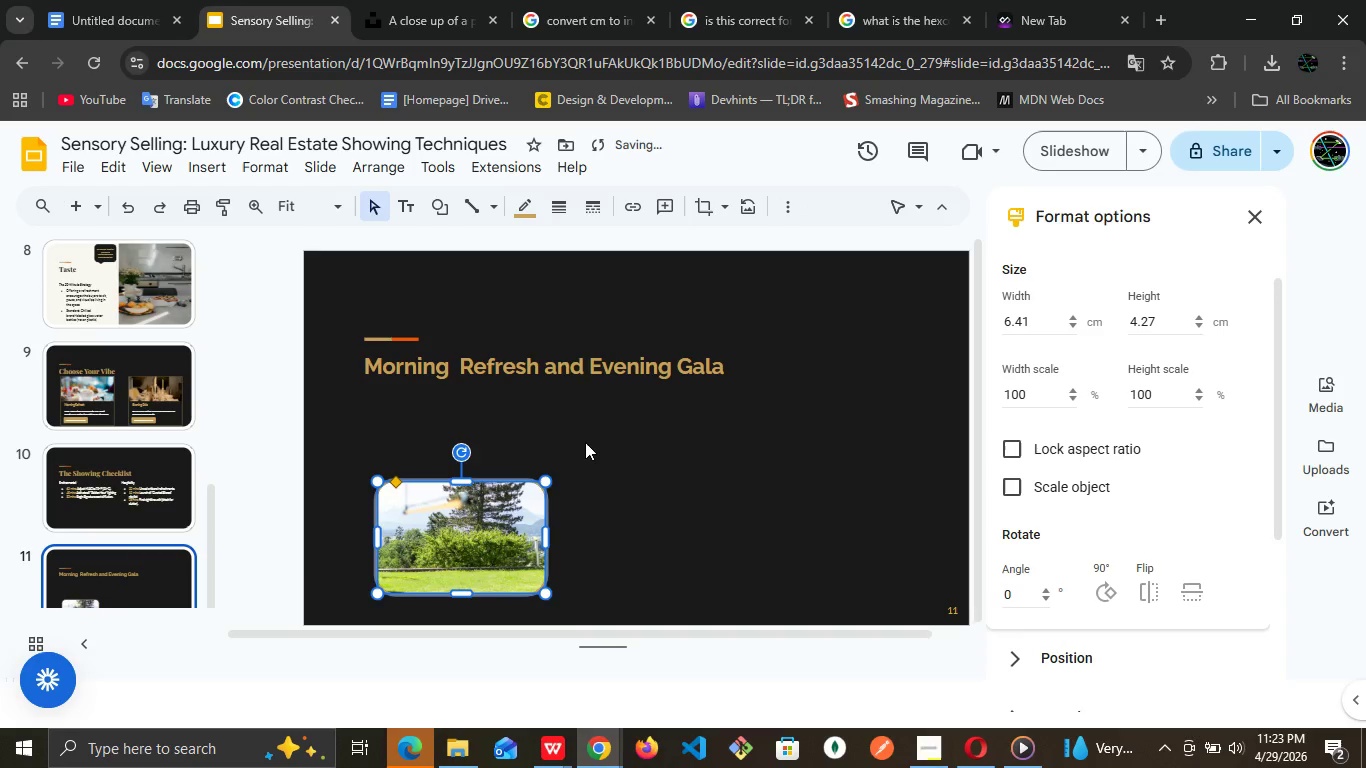 
key(ArrowUp)
 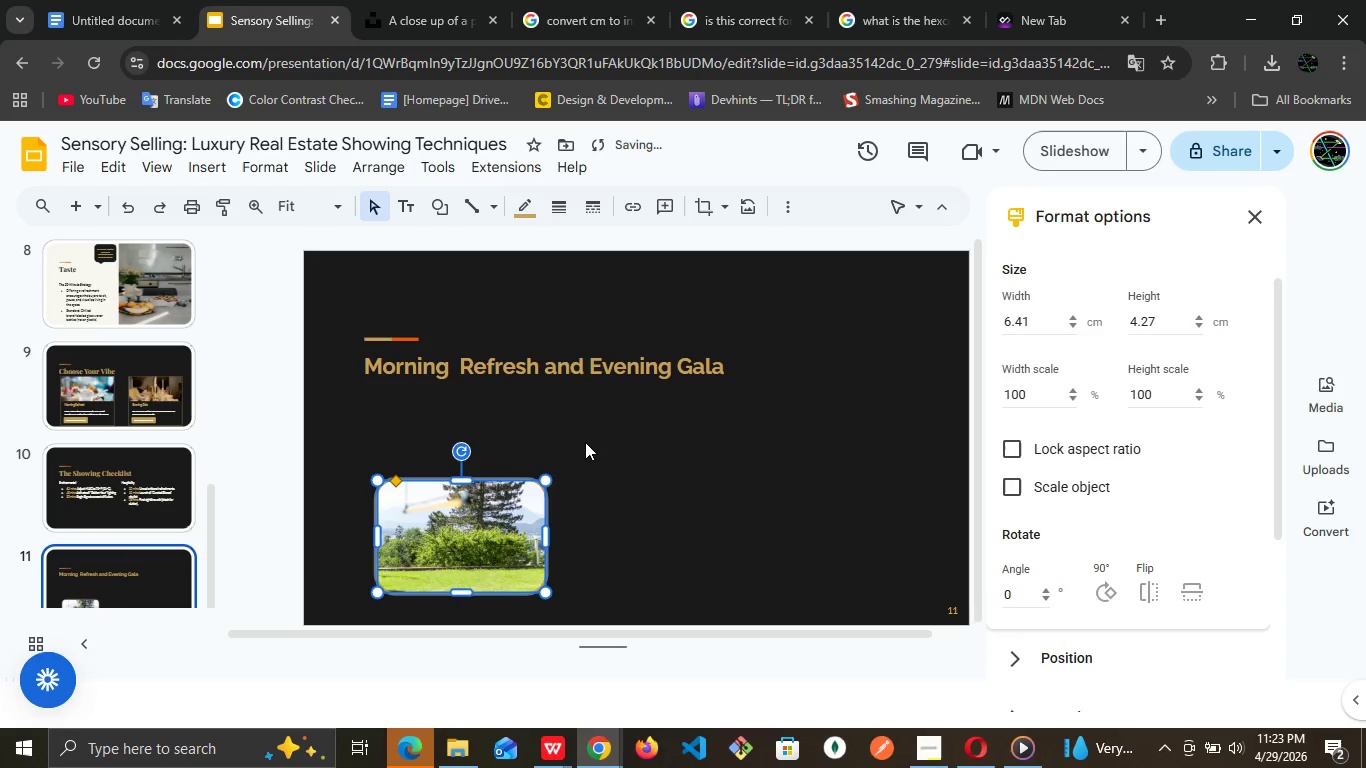 
key(ArrowUp)
 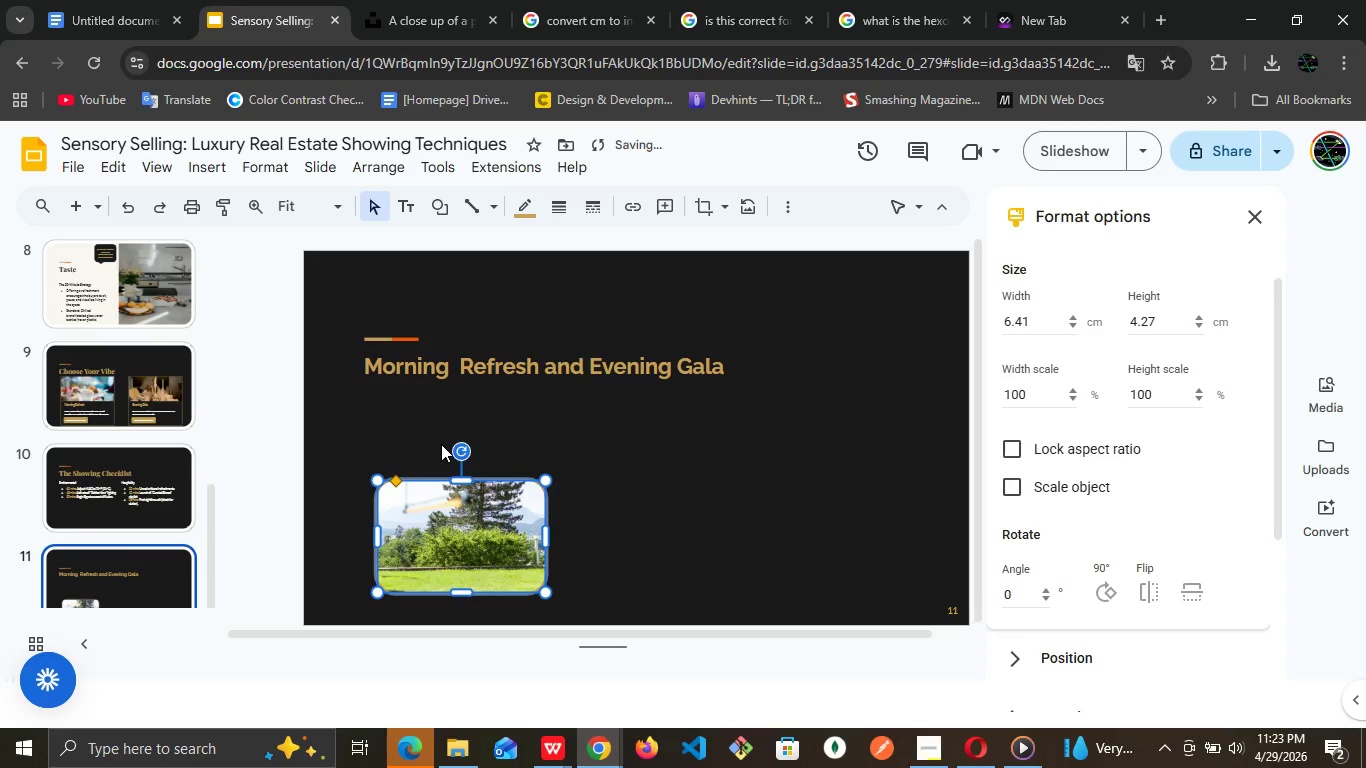 
left_click([438, 433])
 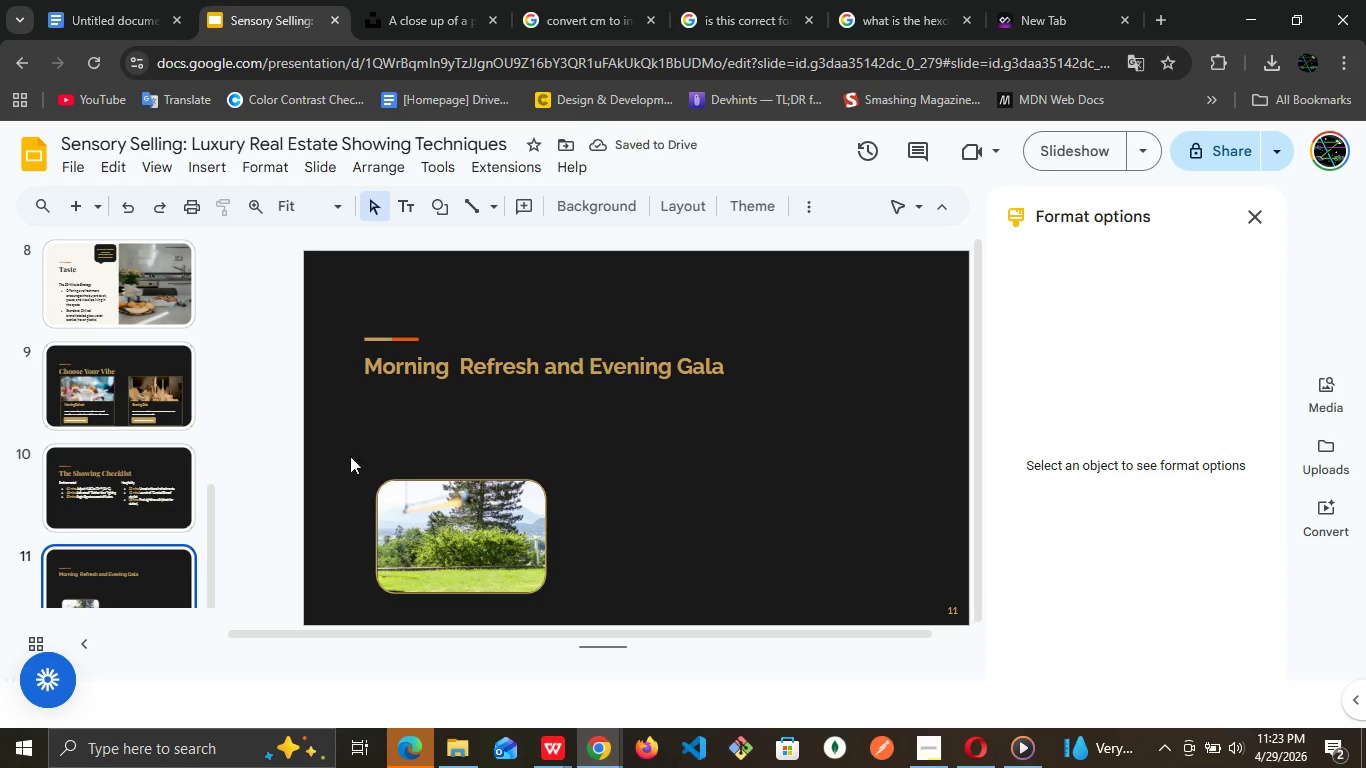 
left_click_drag(start_coordinate=[349, 442], to_coordinate=[582, 594])
 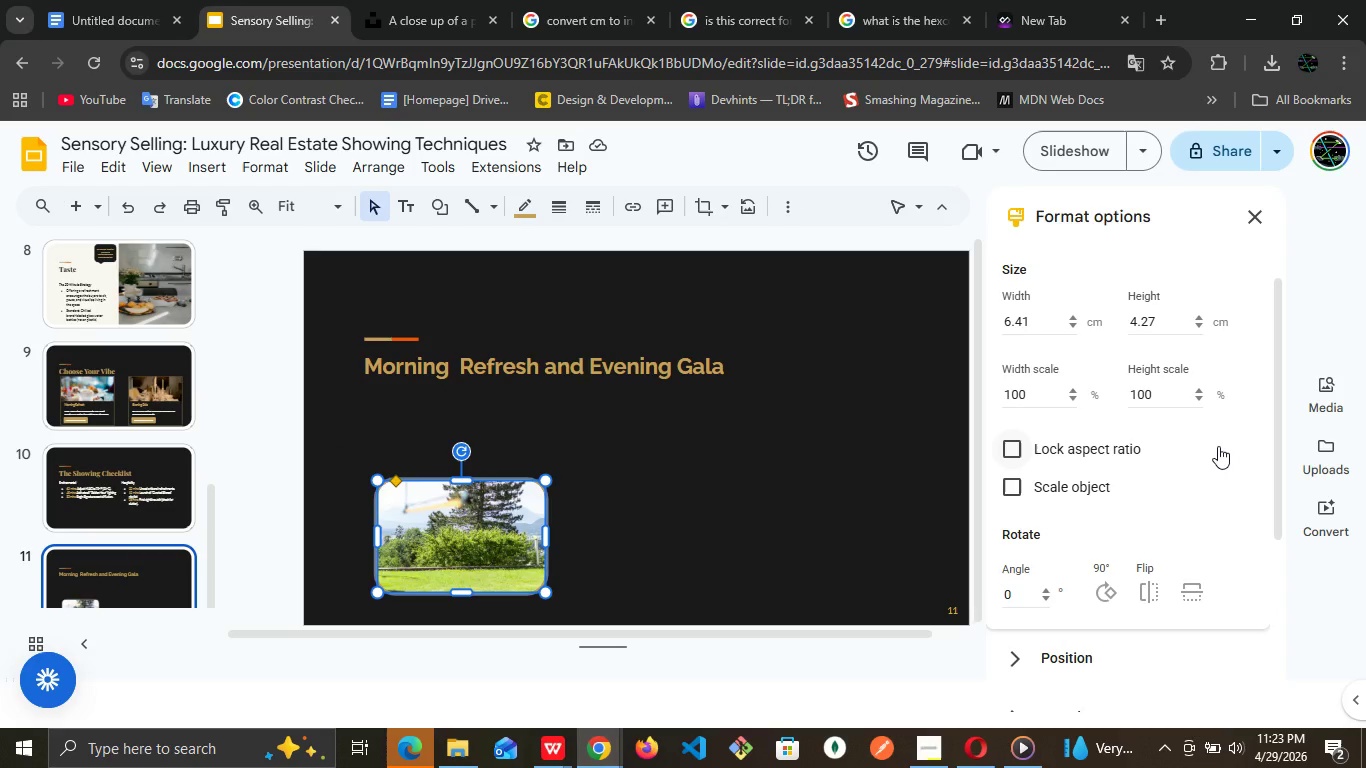 
scroll: coordinate [1218, 446], scroll_direction: down, amount: 2.0
 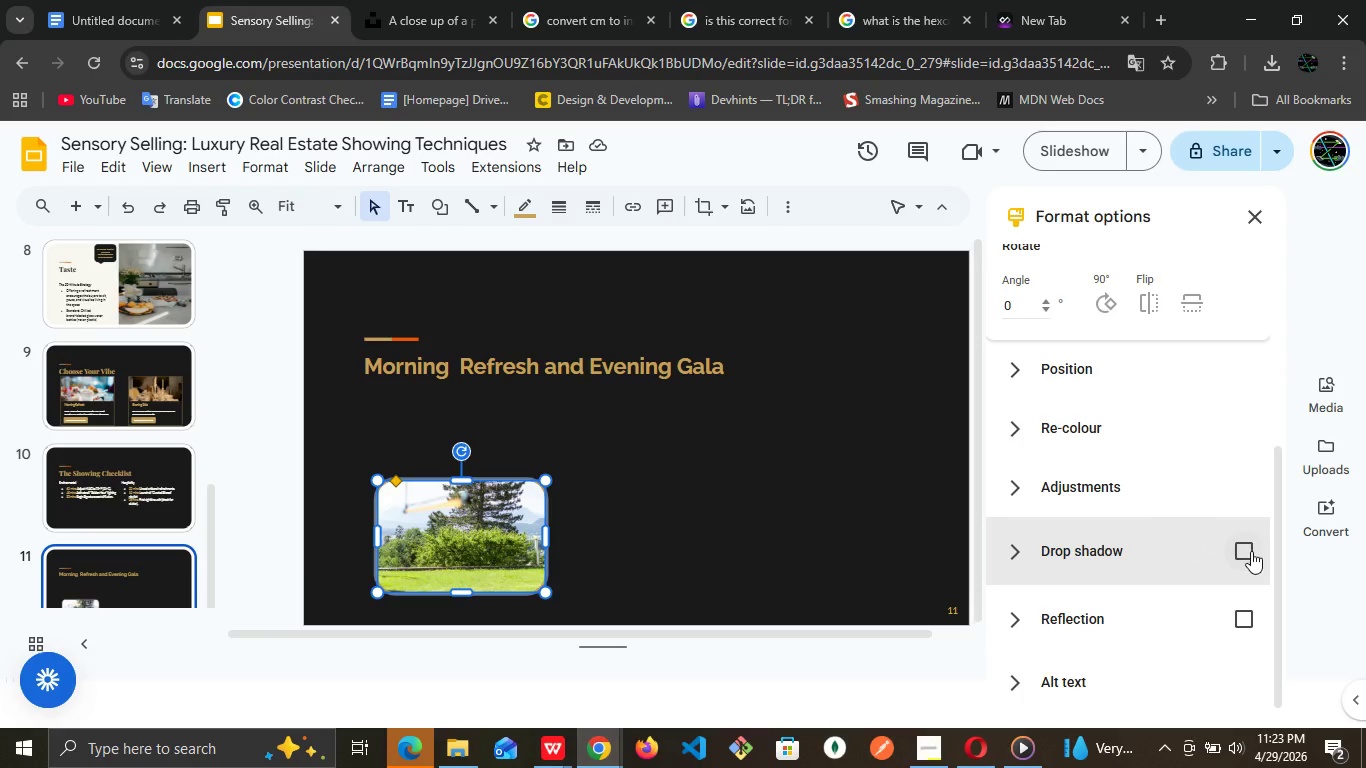 
left_click([1249, 551])
 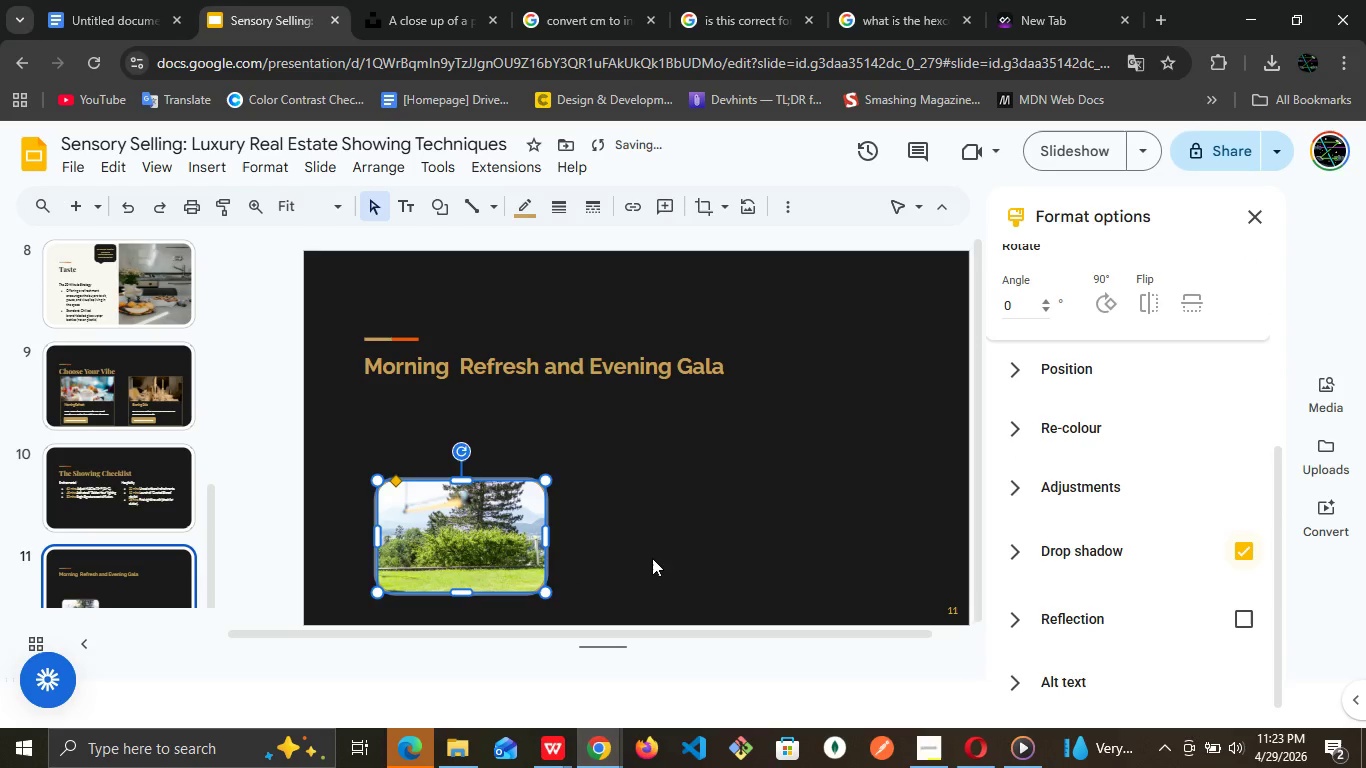 
left_click([652, 558])
 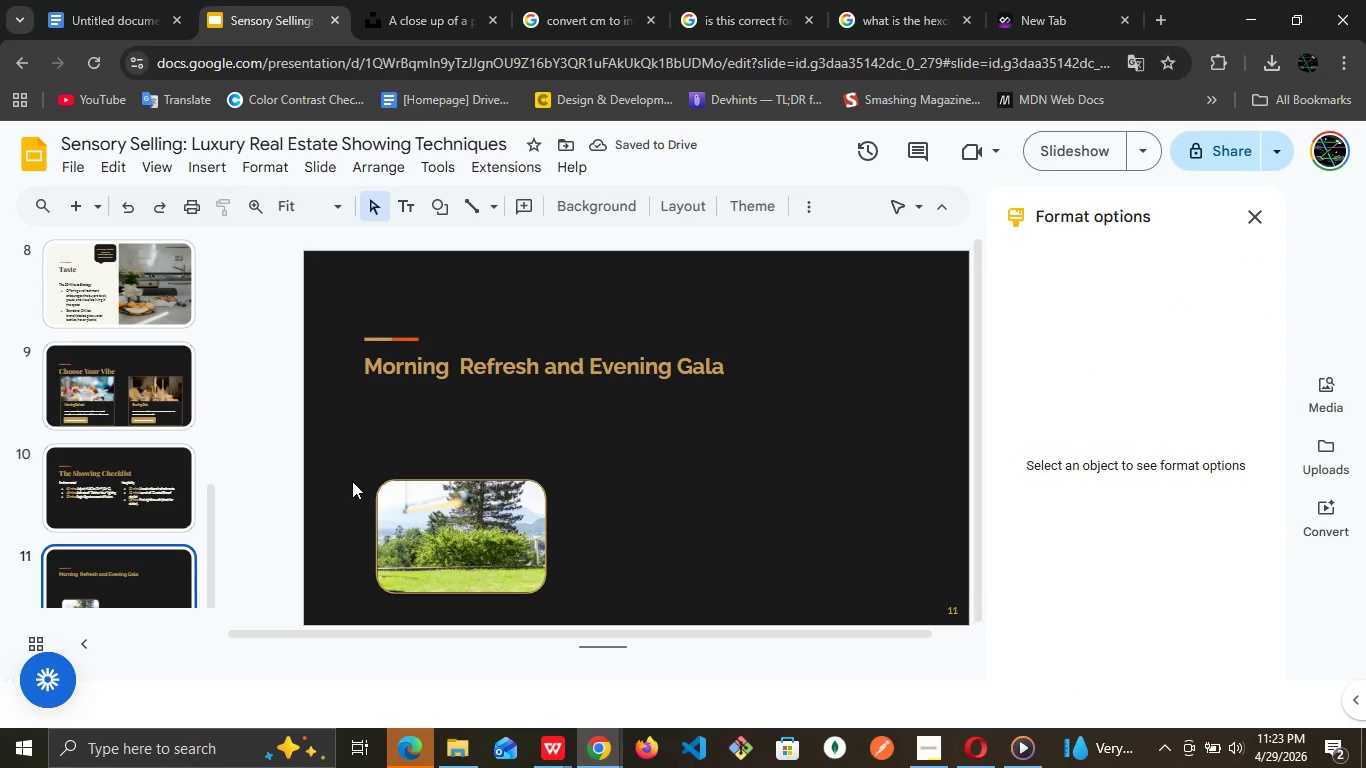 
left_click_drag(start_coordinate=[352, 481], to_coordinate=[627, 601])
 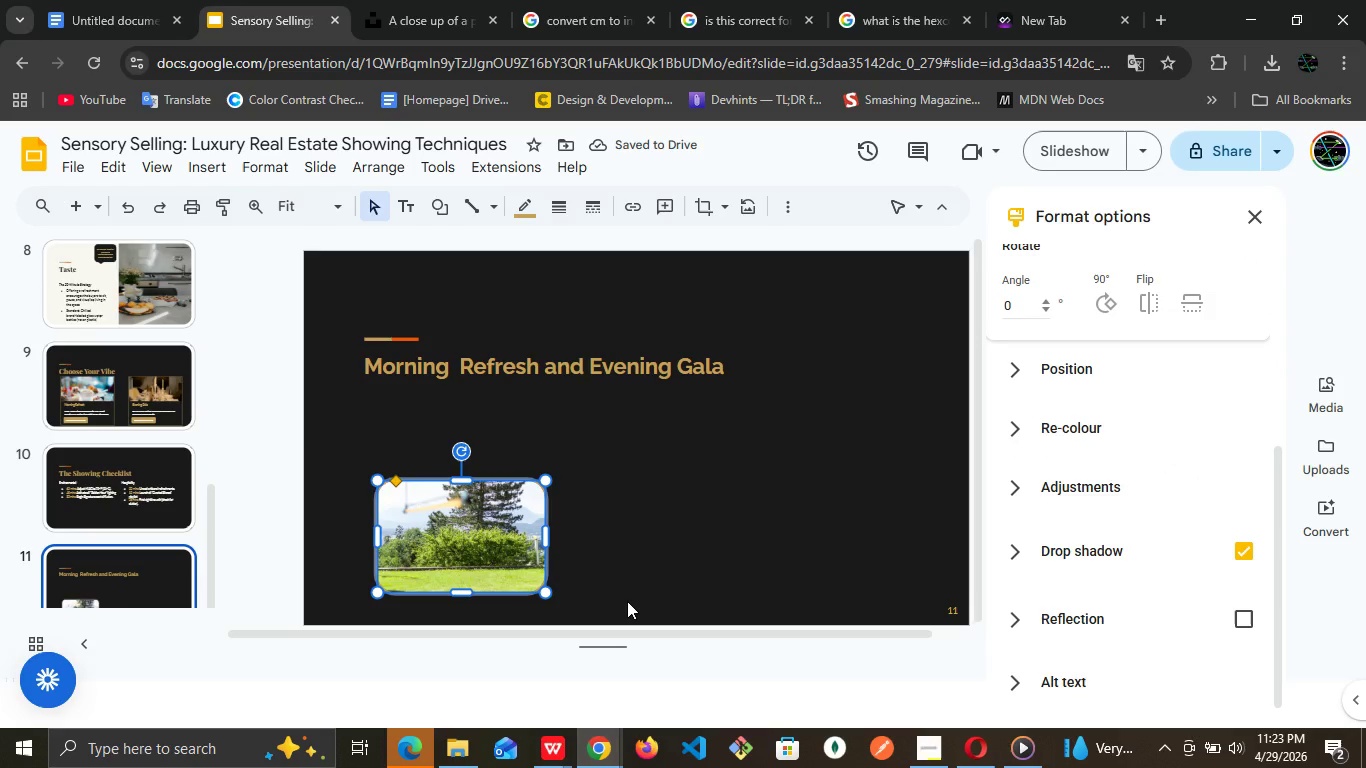 
key(ArrowLeft)
 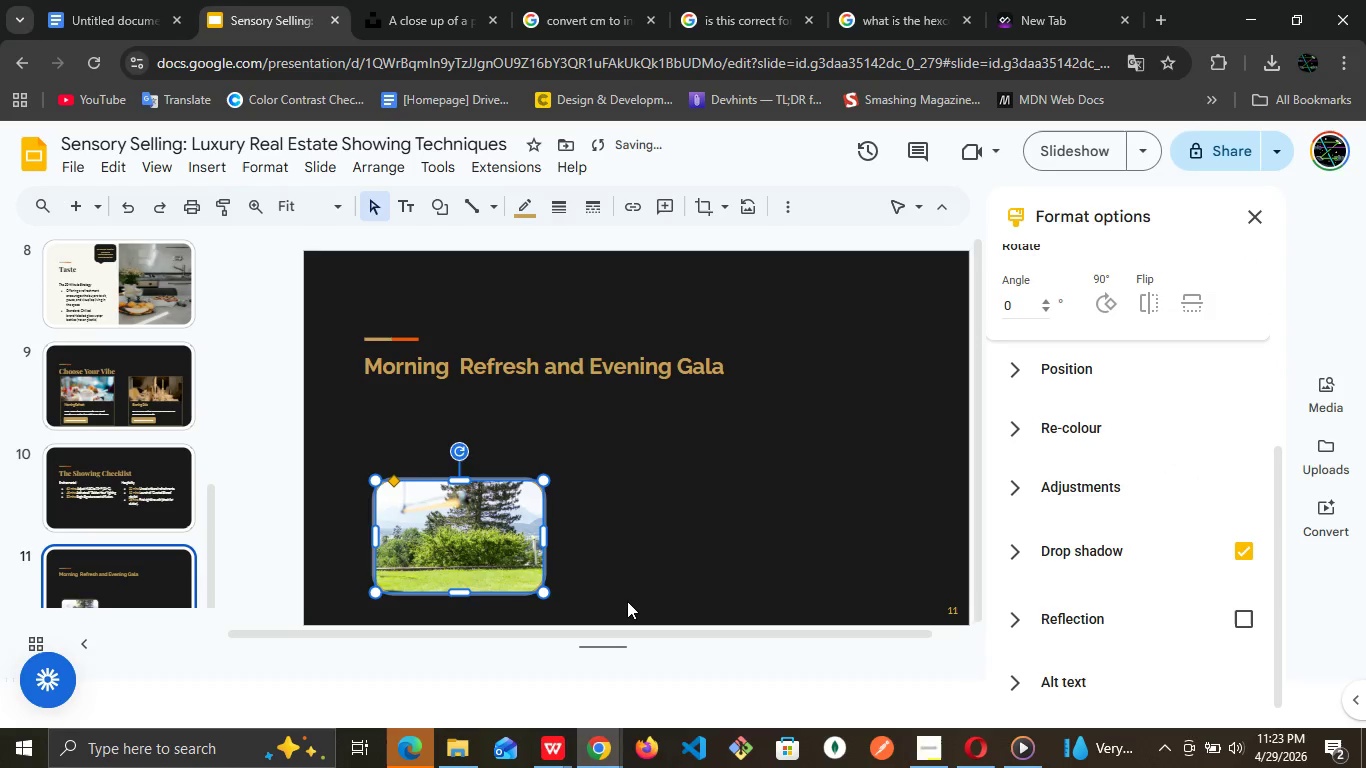 
key(ArrowLeft)
 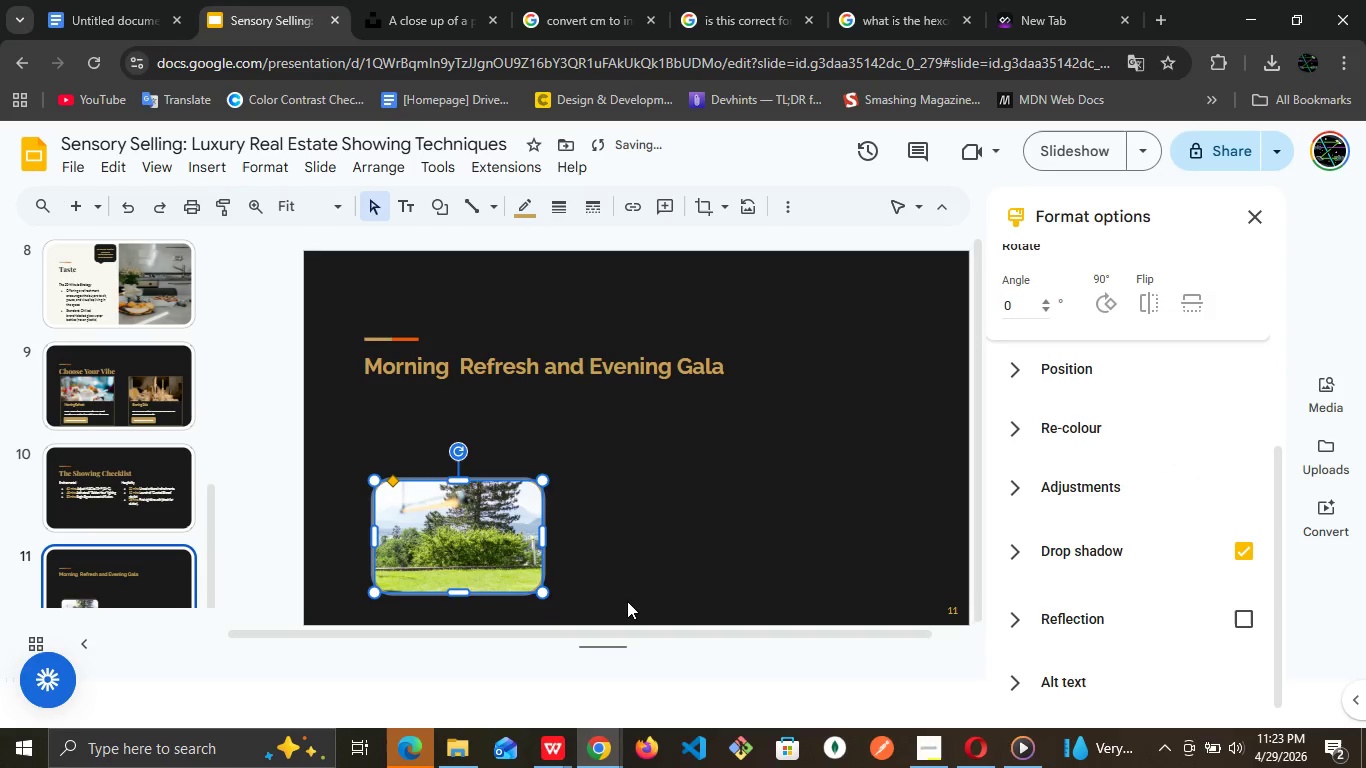 
key(ArrowLeft)
 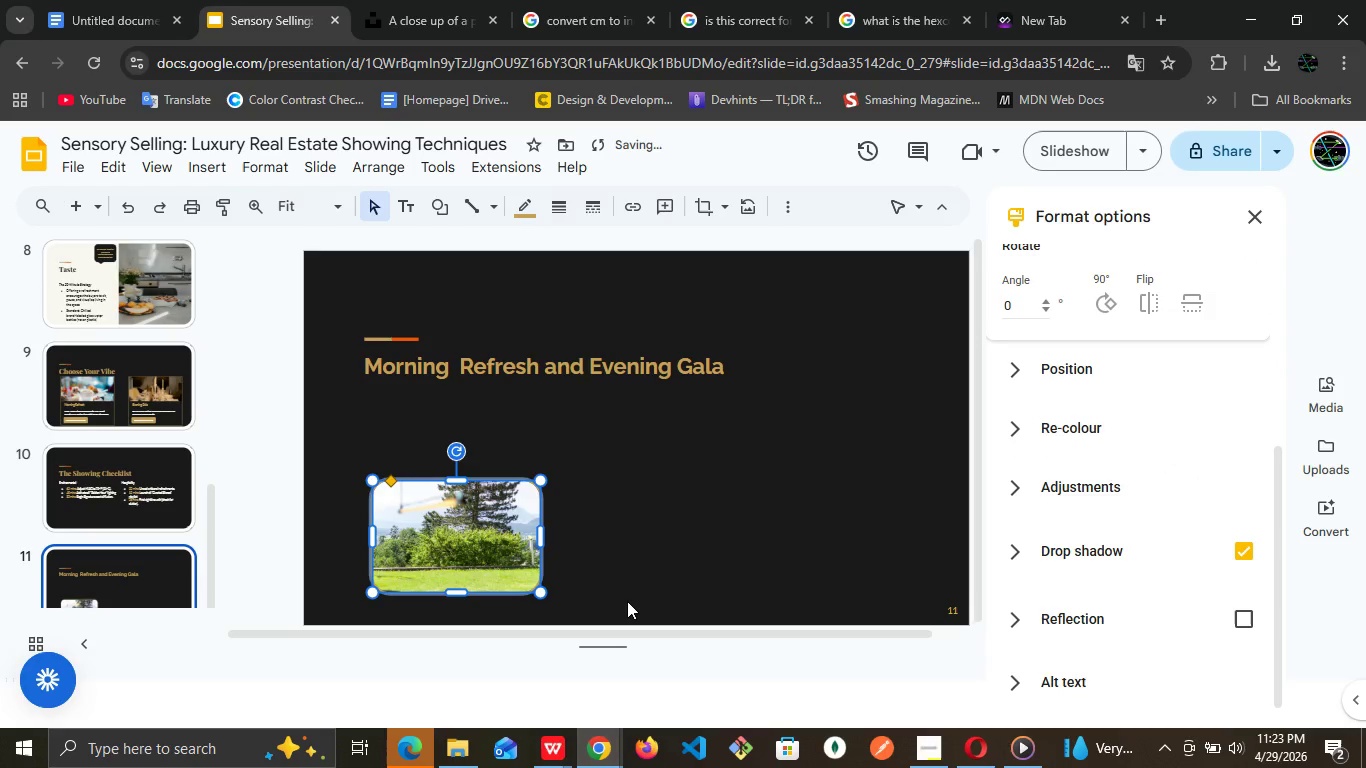 
key(ArrowLeft)
 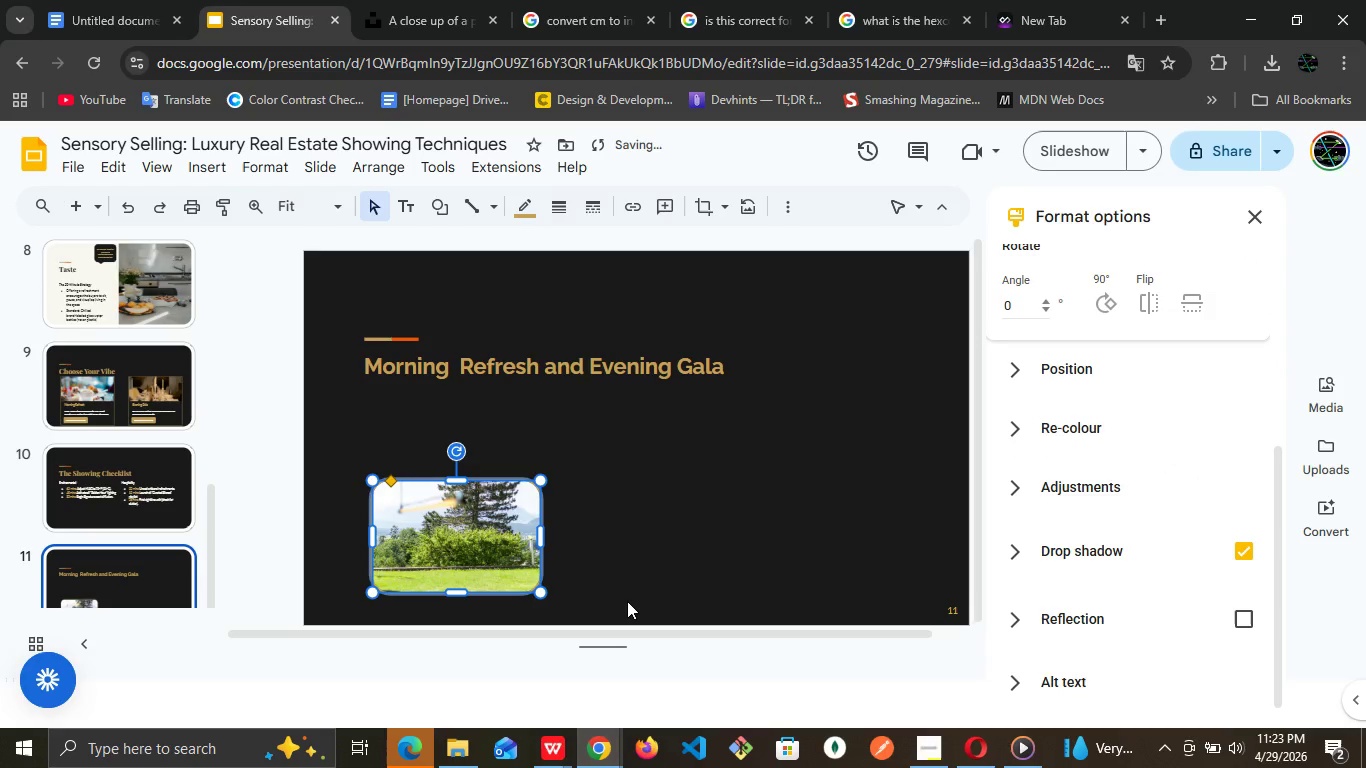 
hold_key(key=ArrowLeft, duration=0.33)
 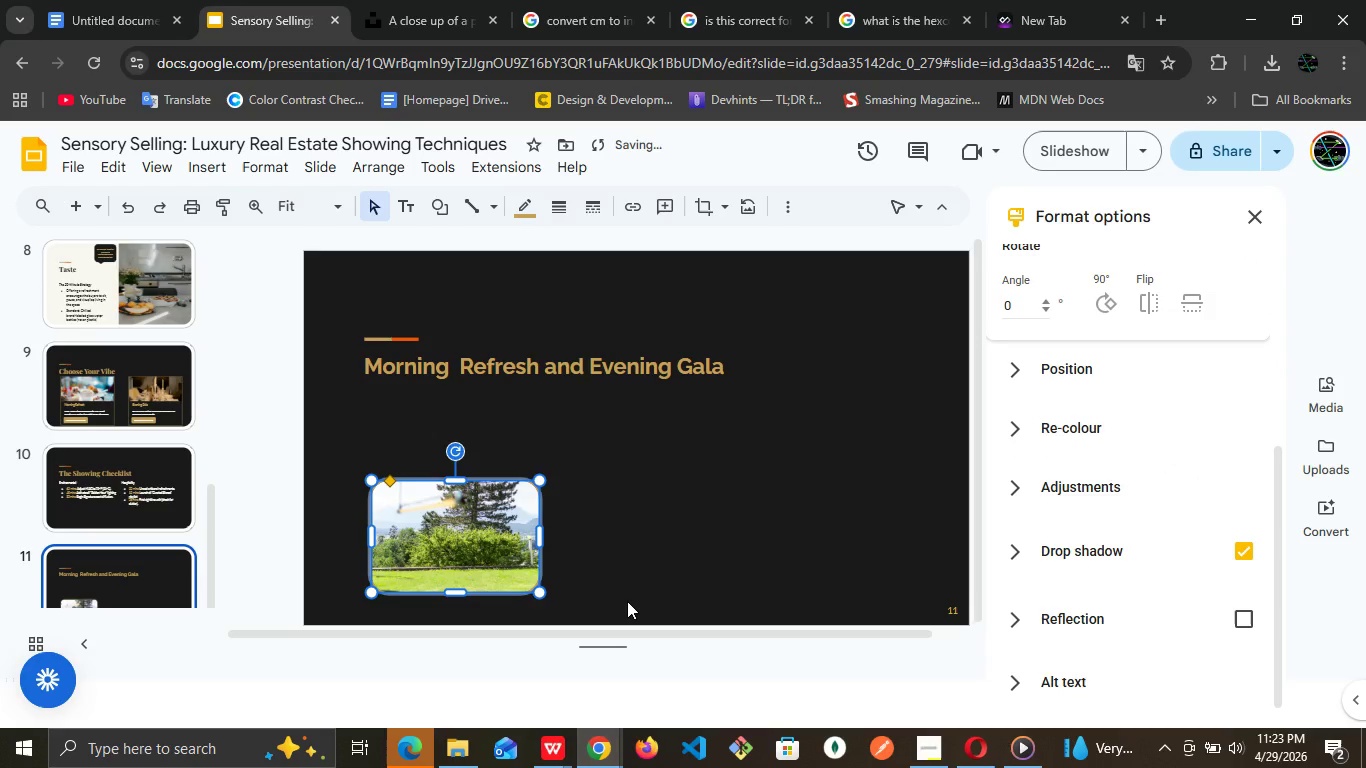 
key(ArrowLeft)
 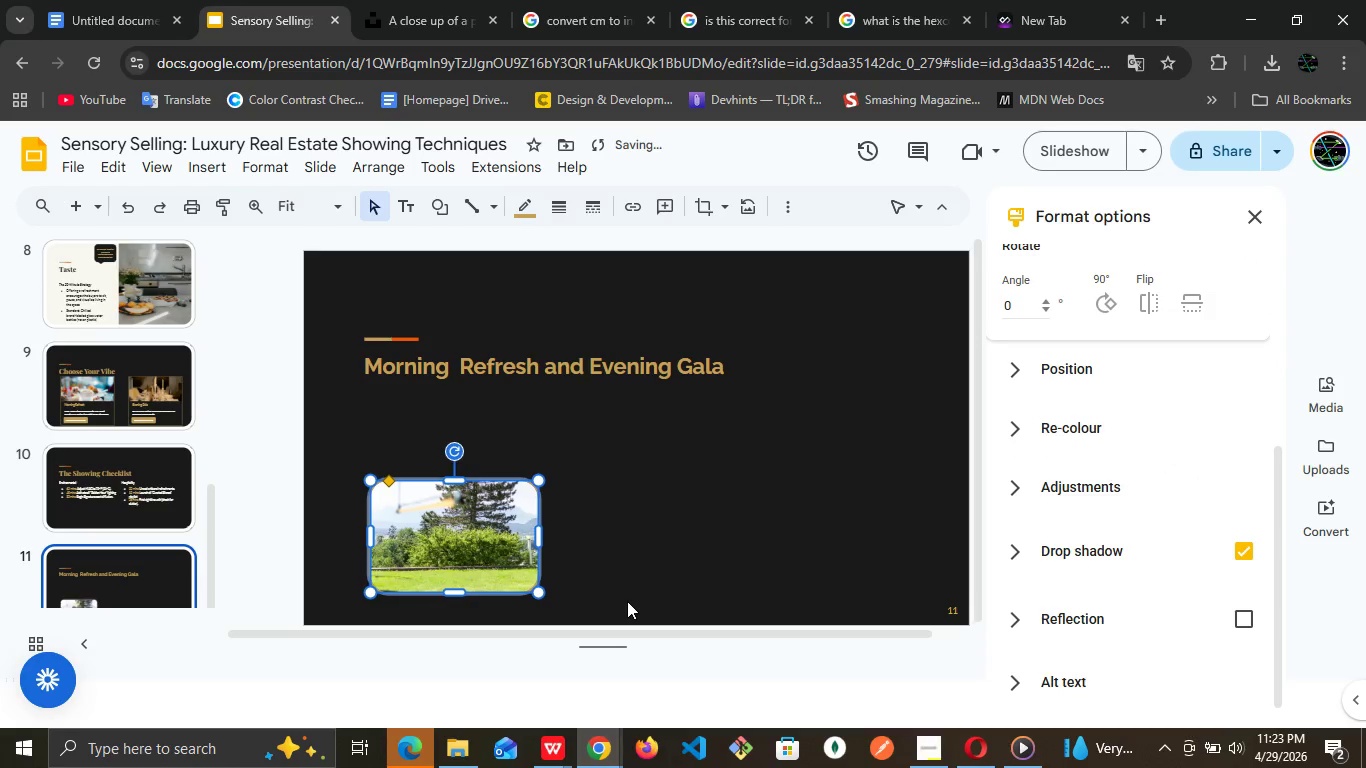 
key(ArrowLeft)
 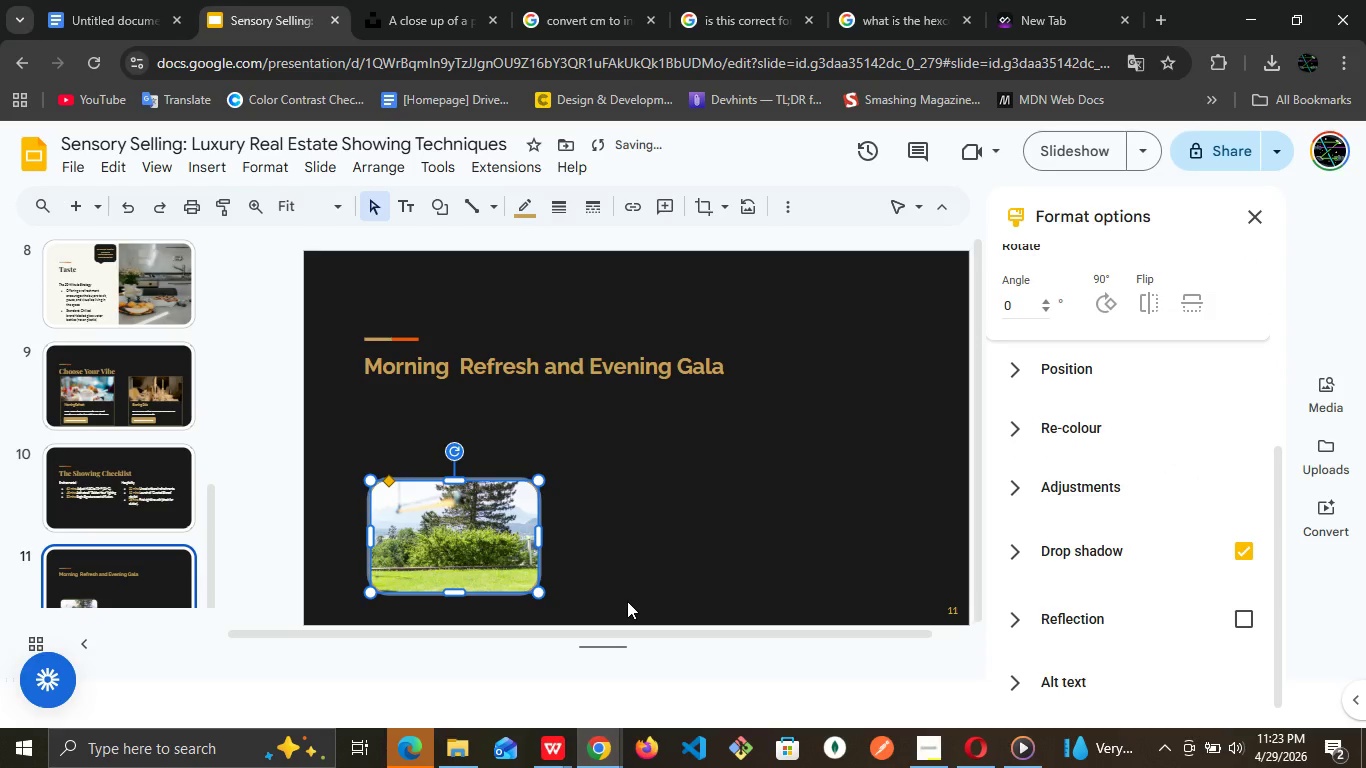 
key(Control+D)
 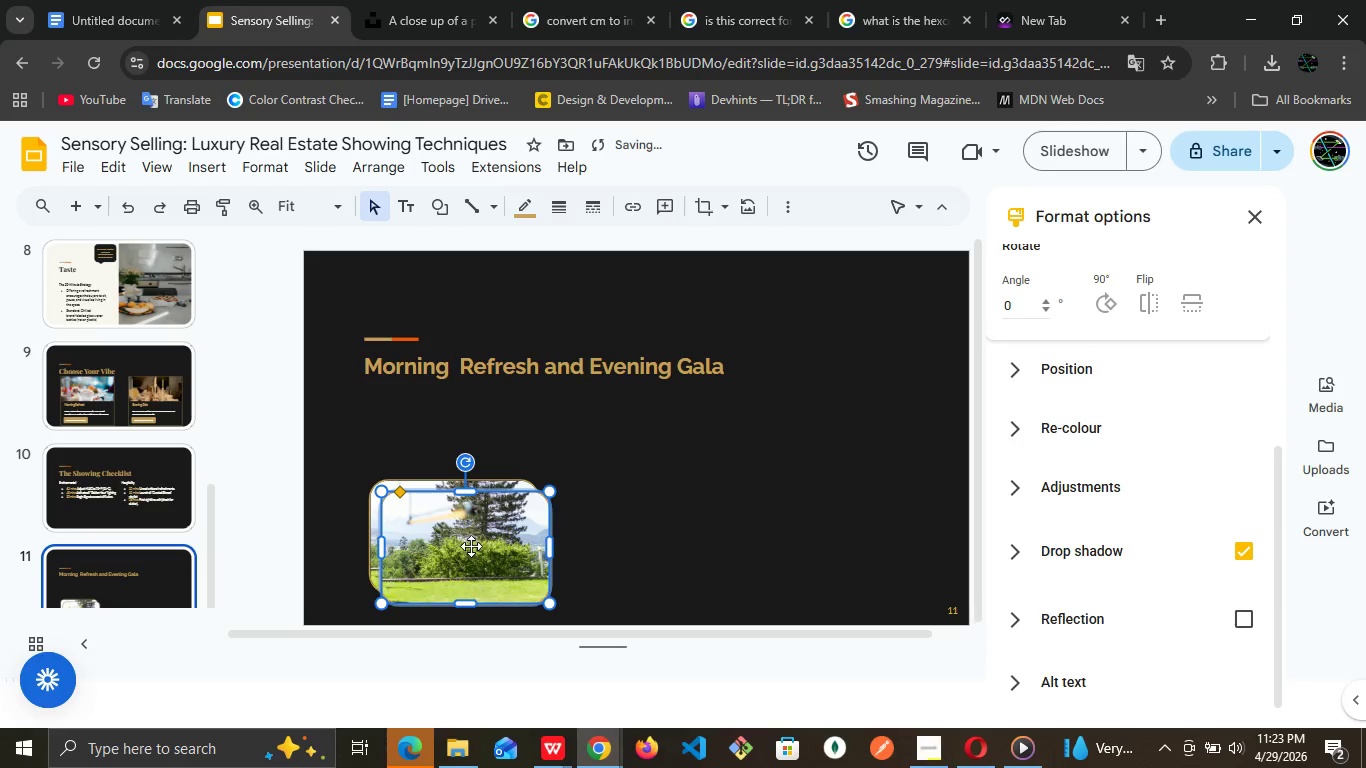 
left_click_drag(start_coordinate=[471, 546], to_coordinate=[640, 536])
 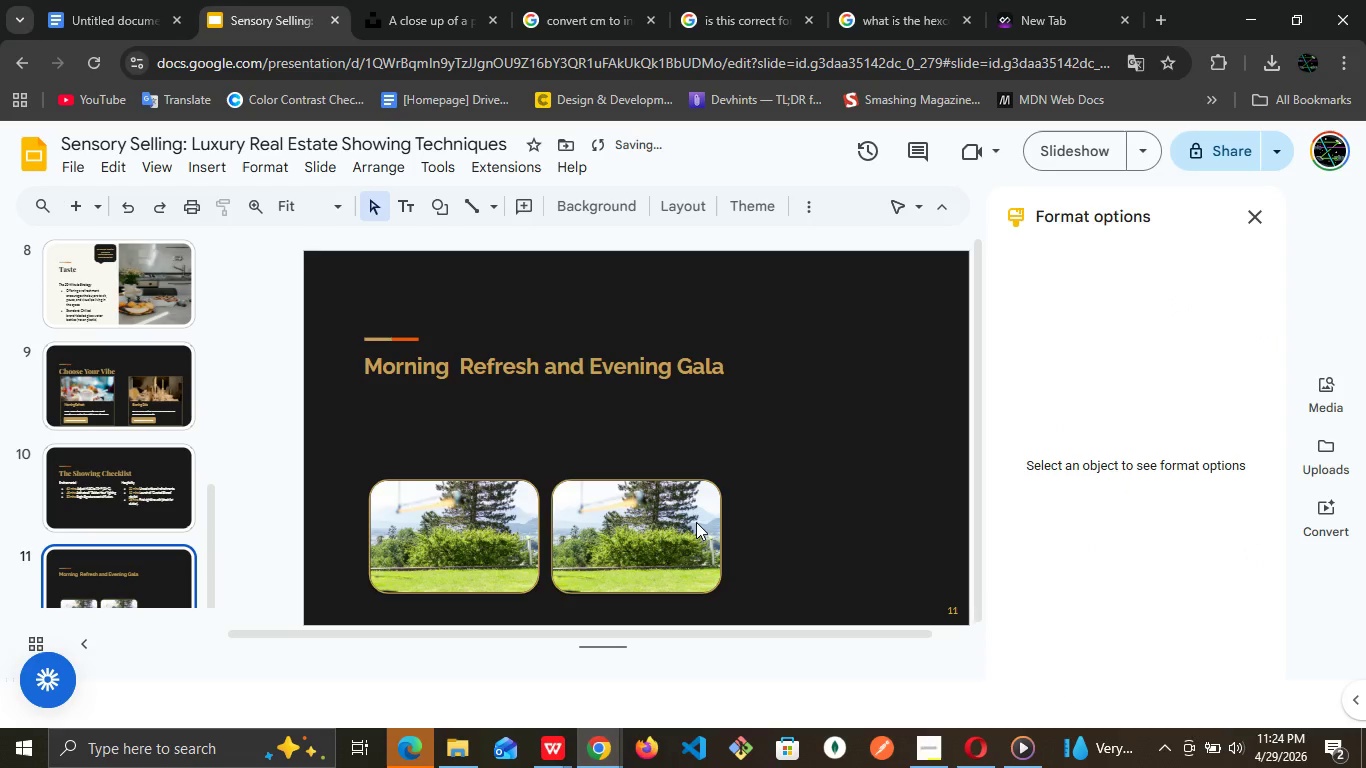 
left_click([685, 524])
 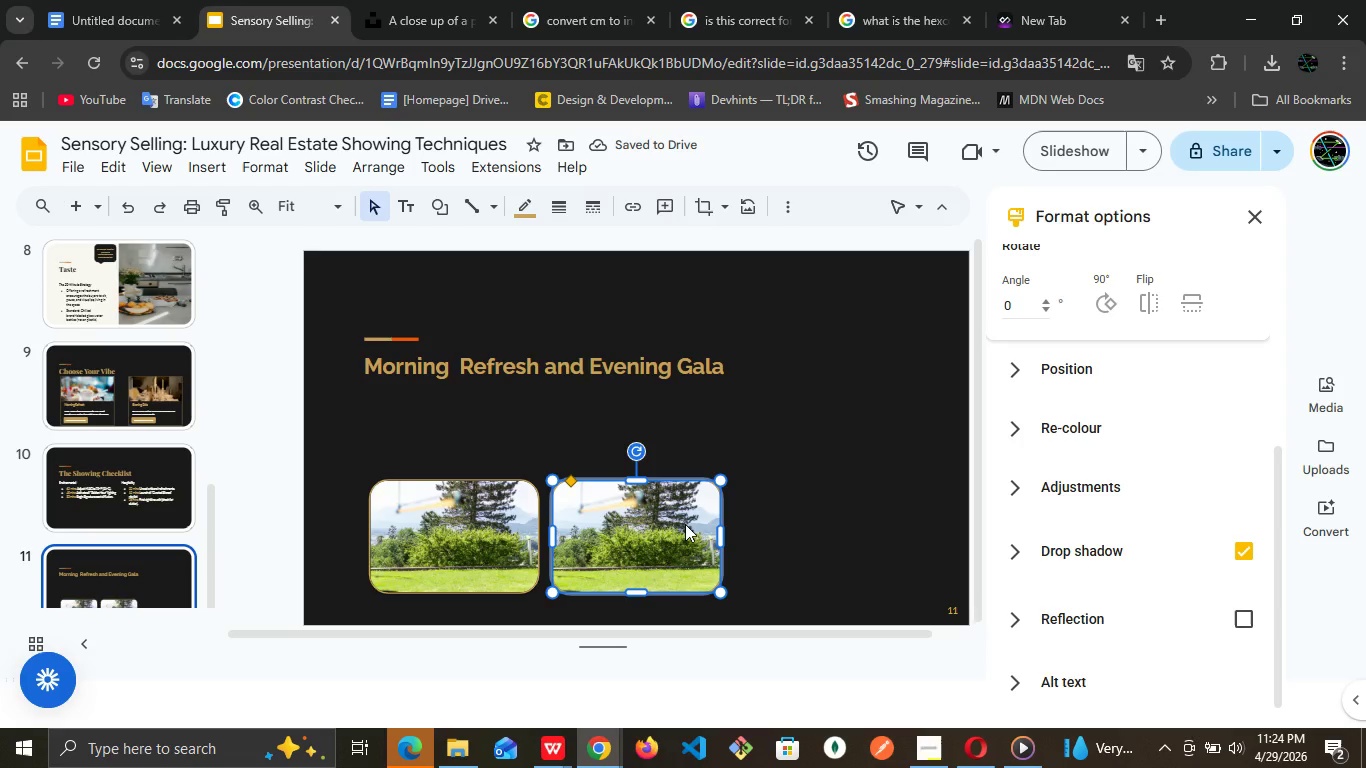 
key(Control+D)
 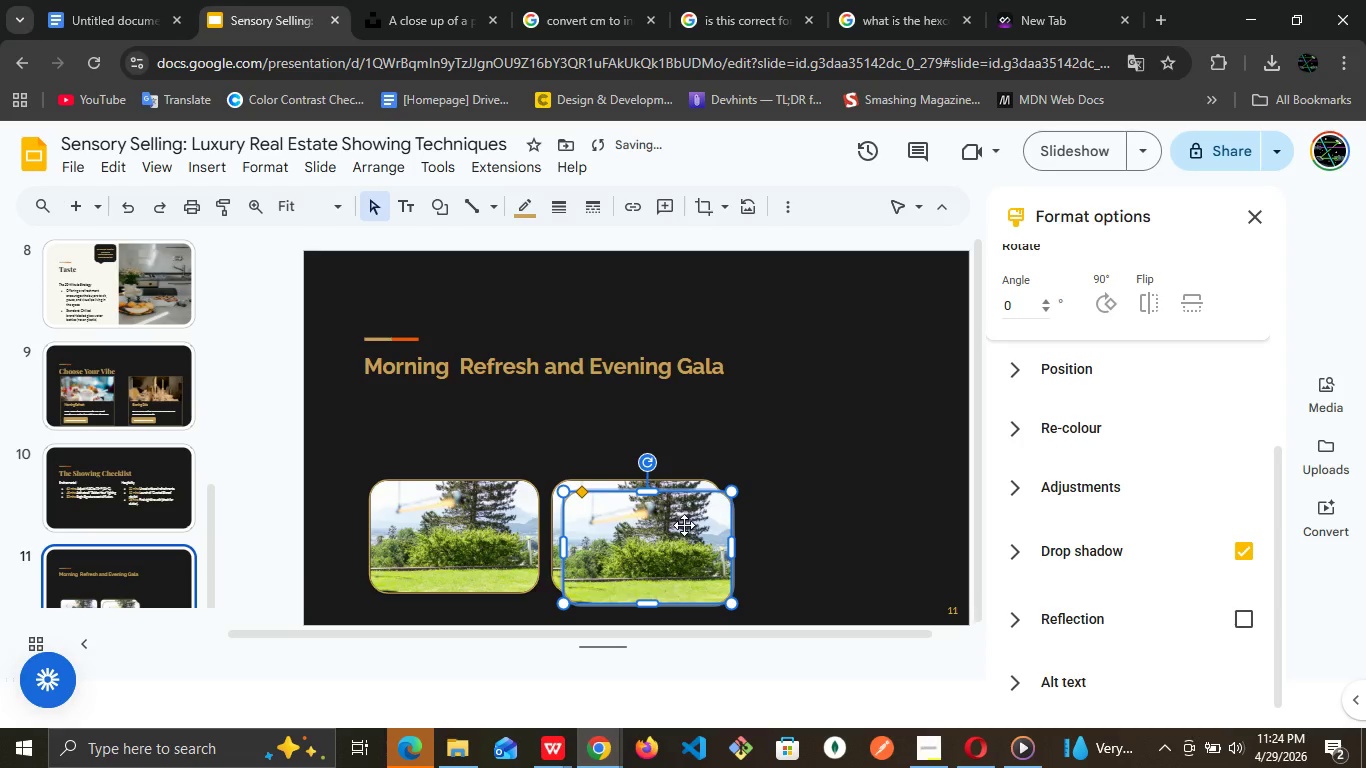 
left_click_drag(start_coordinate=[684, 525], to_coordinate=[864, 509])
 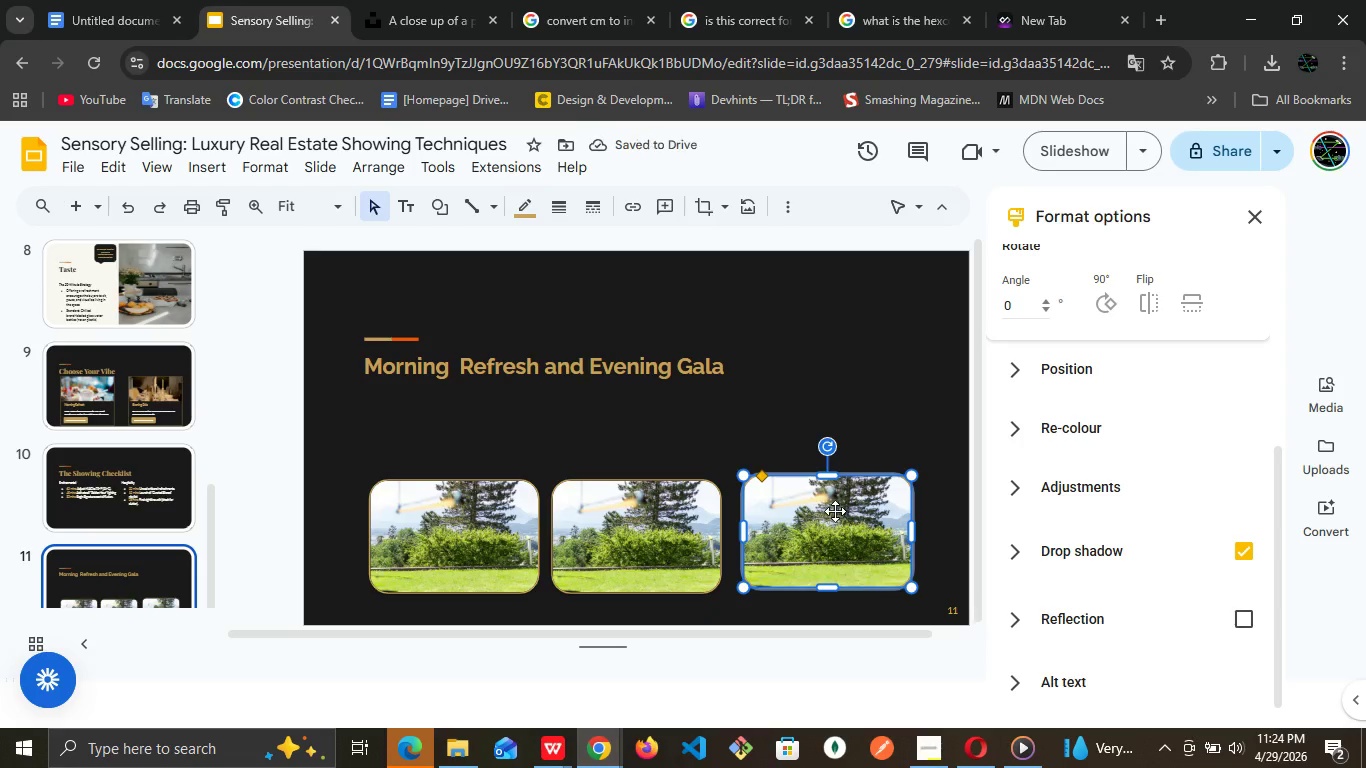 
key(ArrowDown)
 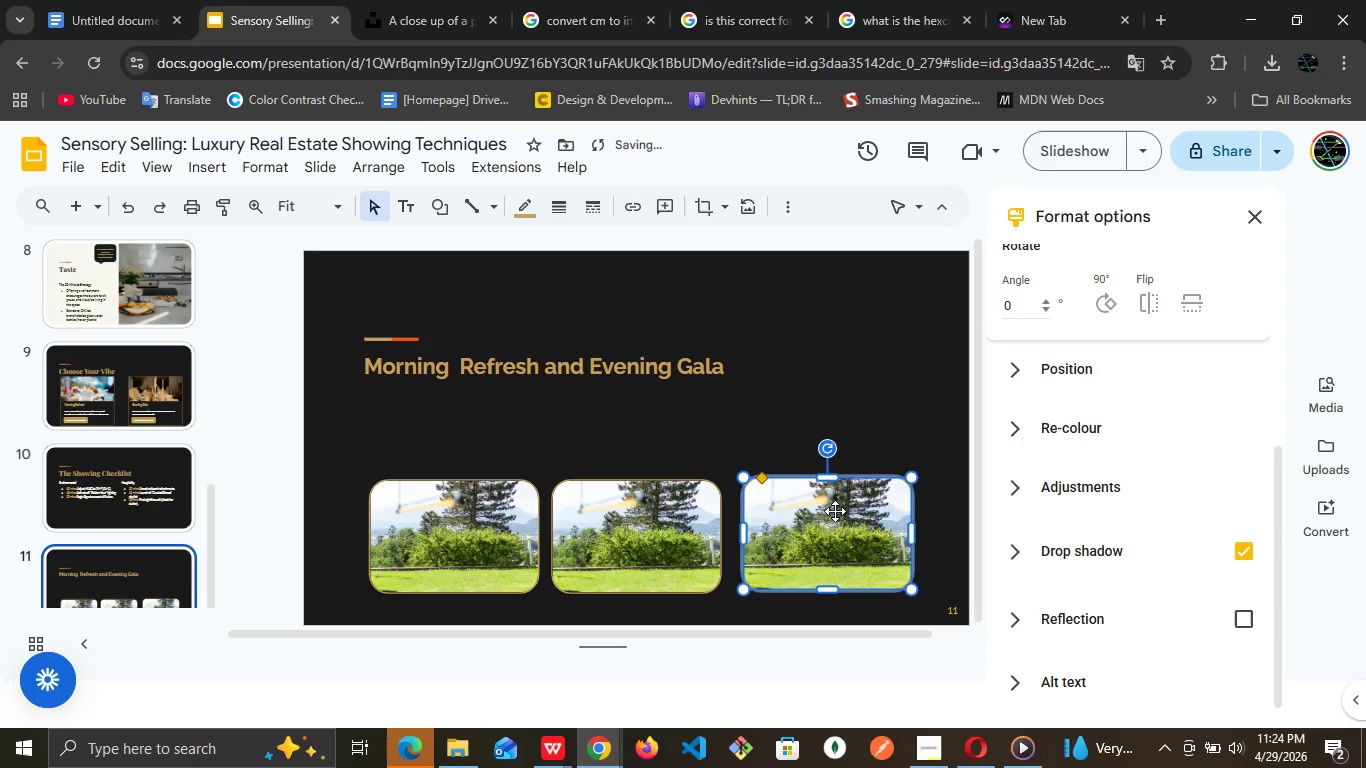 
key(ArrowDown)
 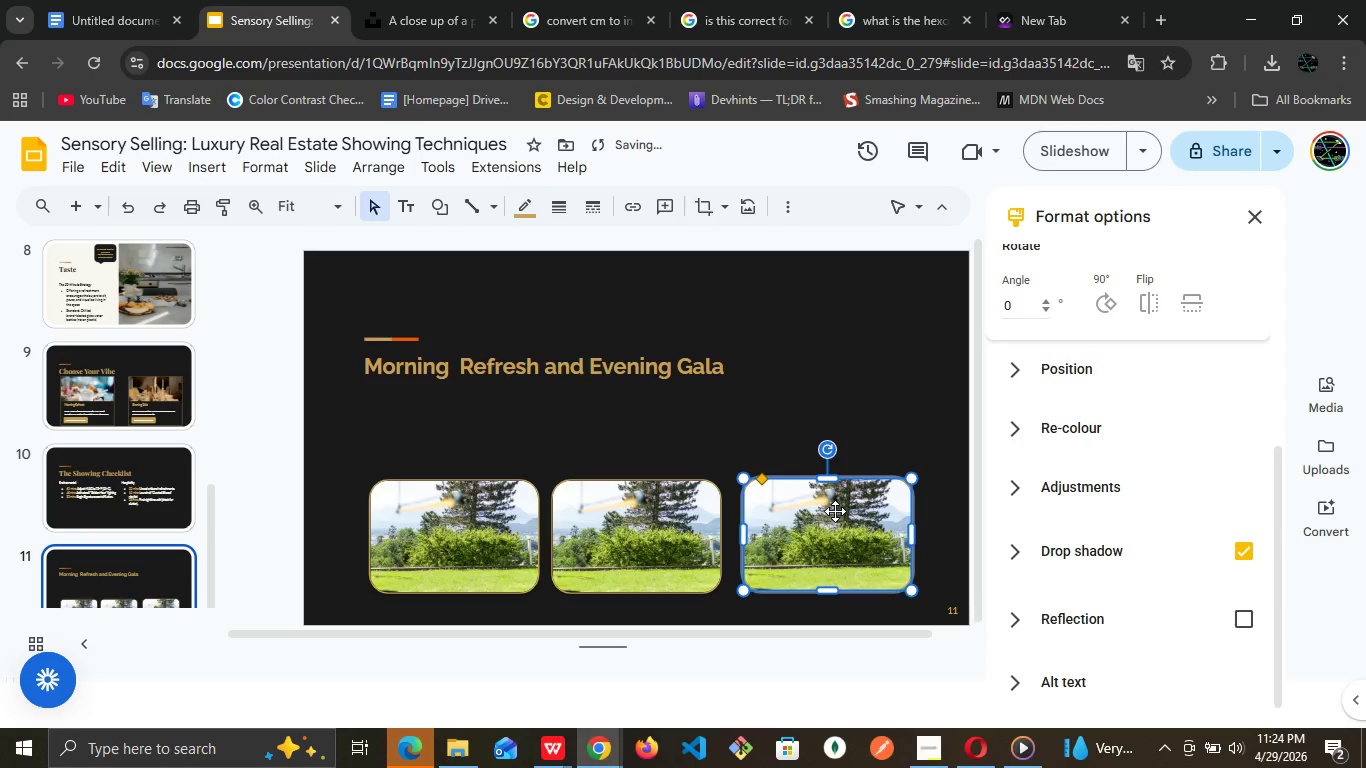 
key(ArrowDown)
 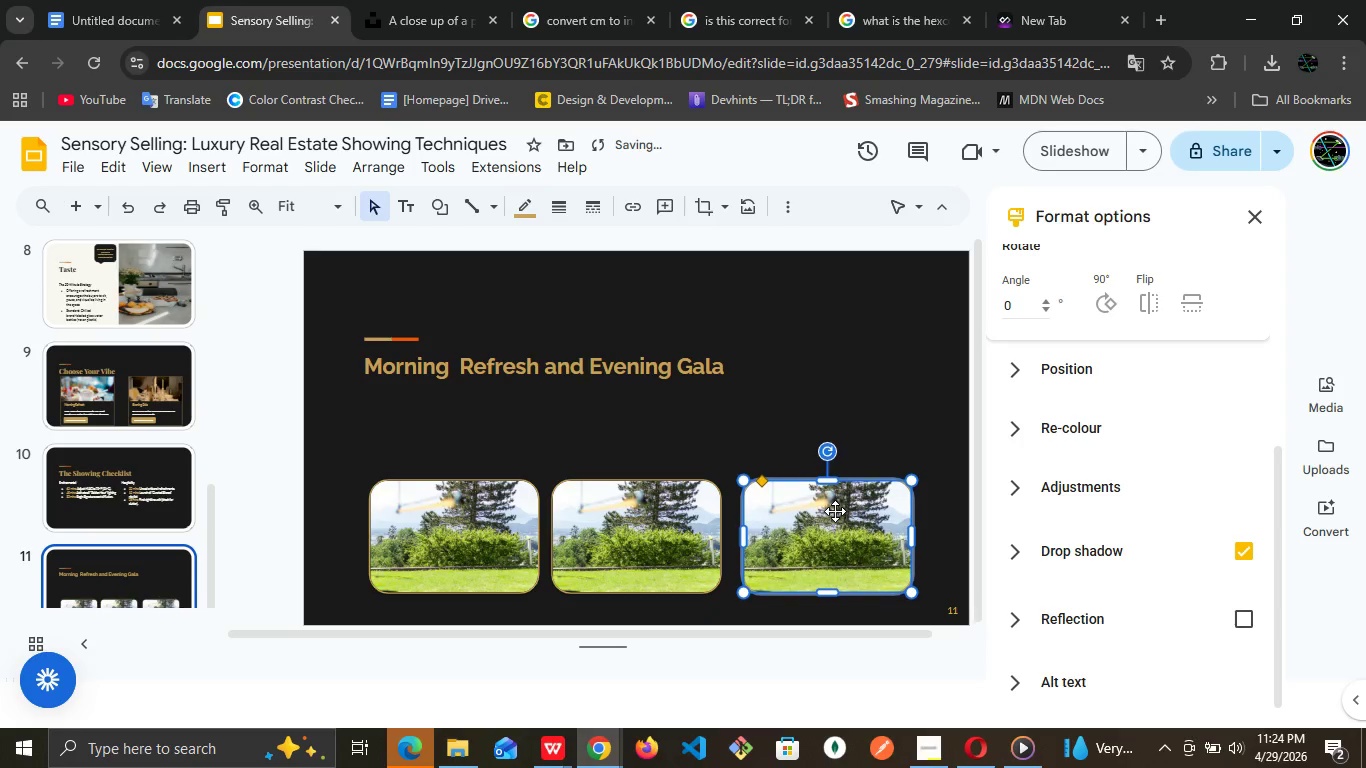 
key(ArrowDown)
 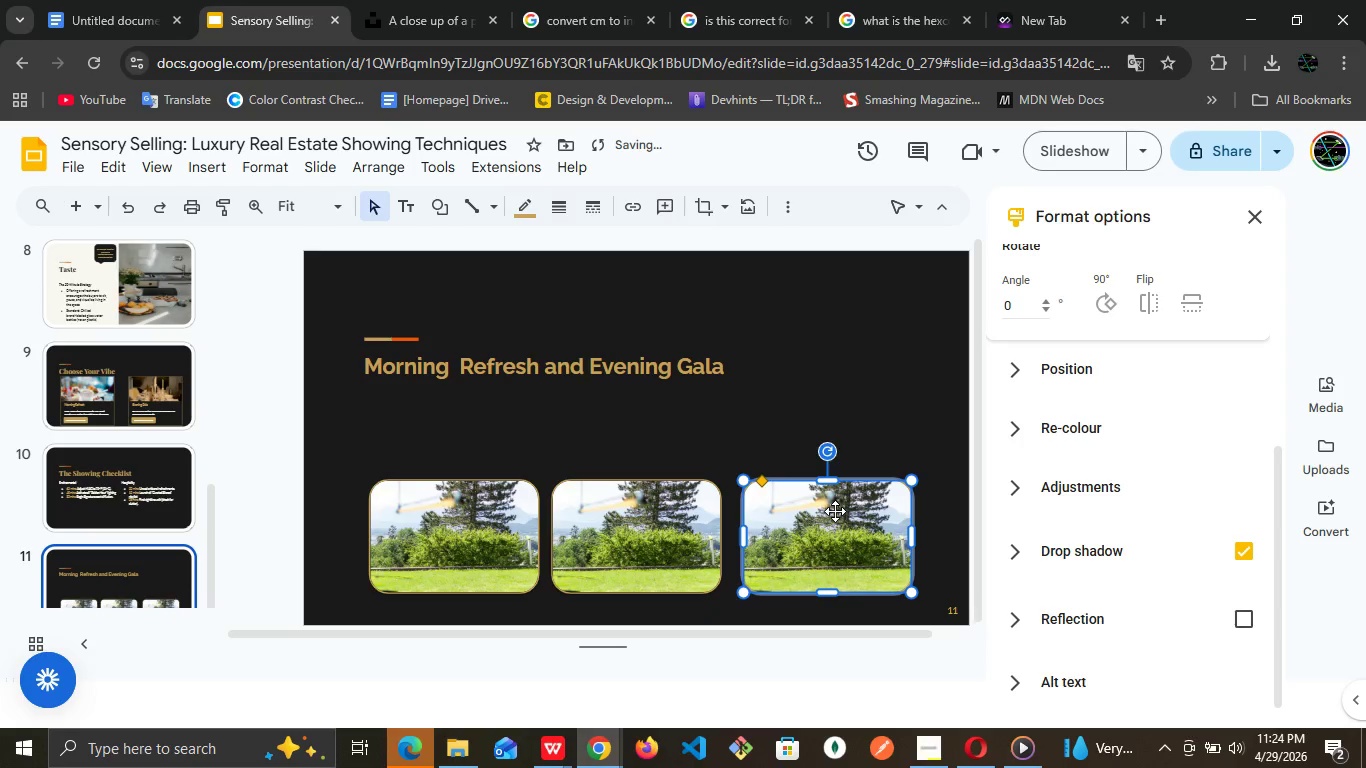 
key(ArrowDown)
 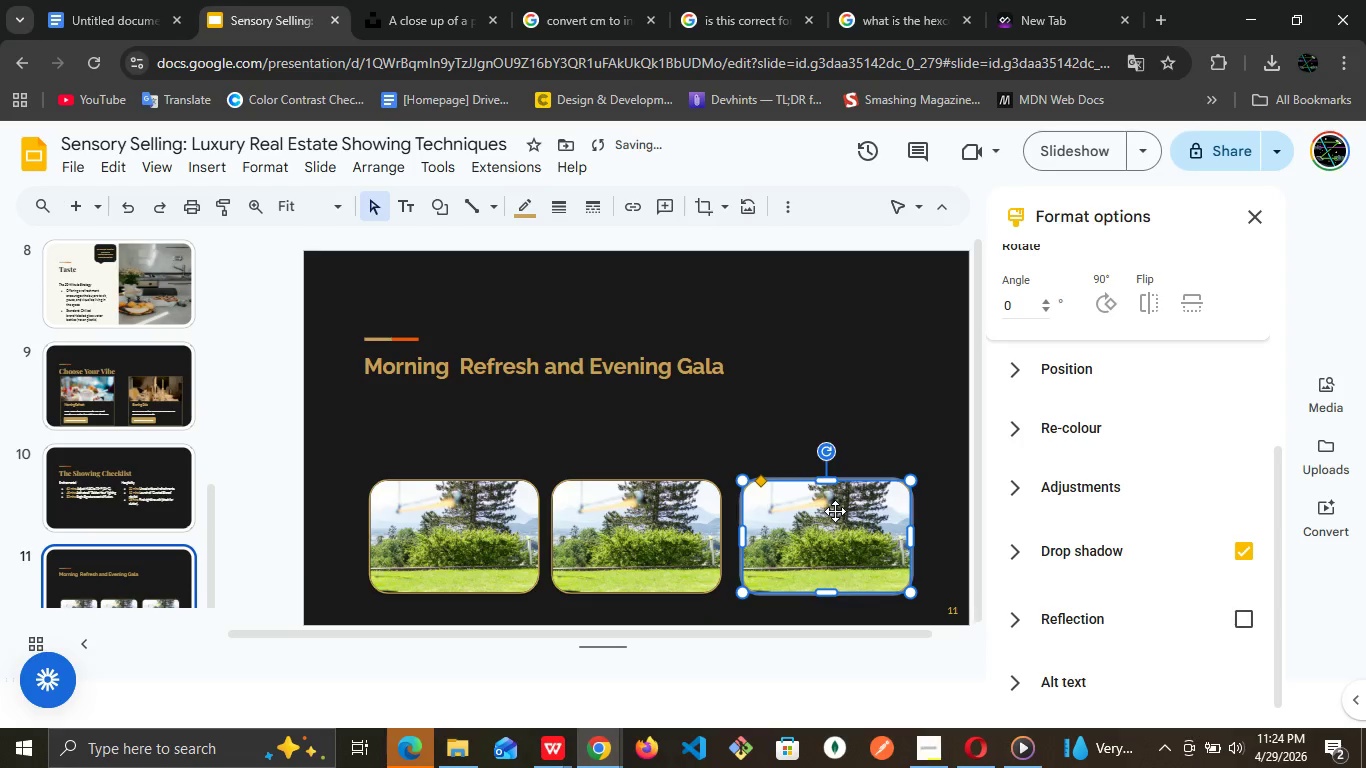 
key(ArrowLeft)
 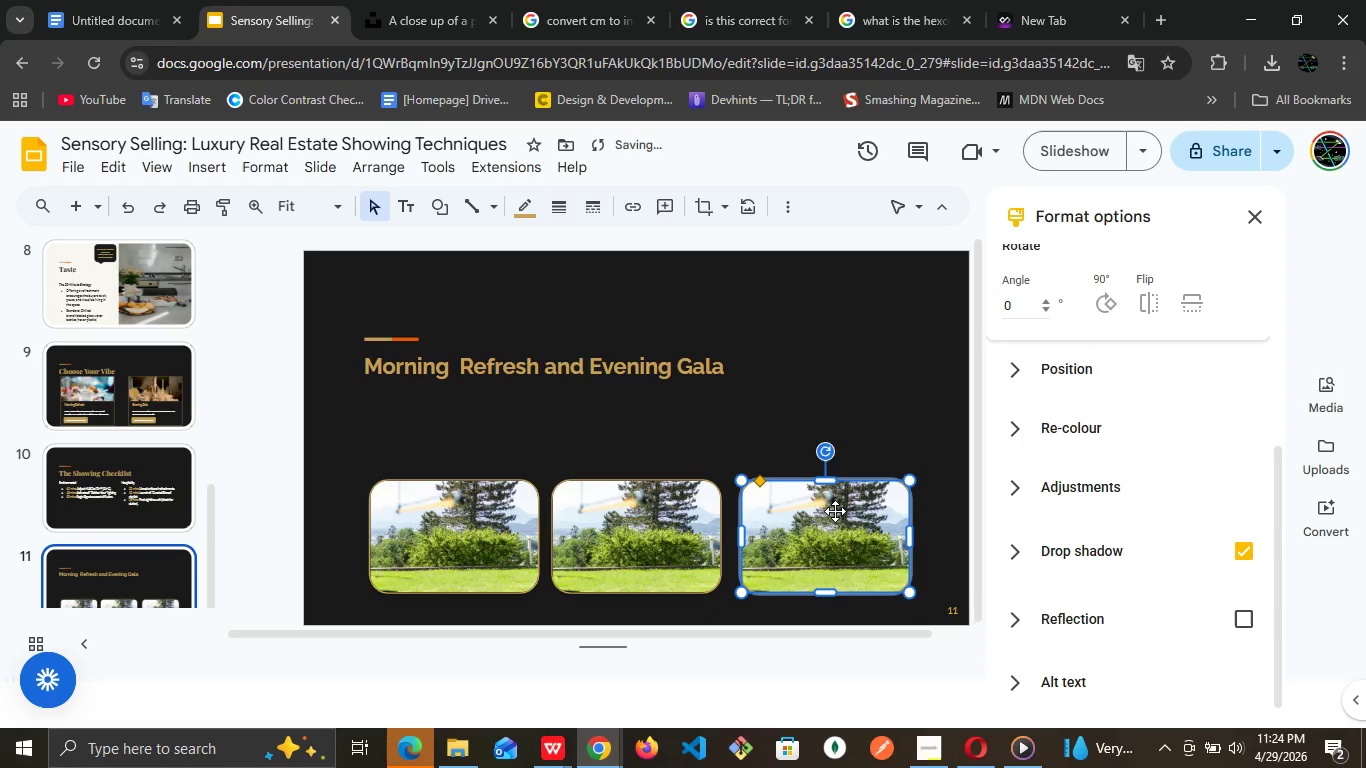 
key(ArrowLeft)
 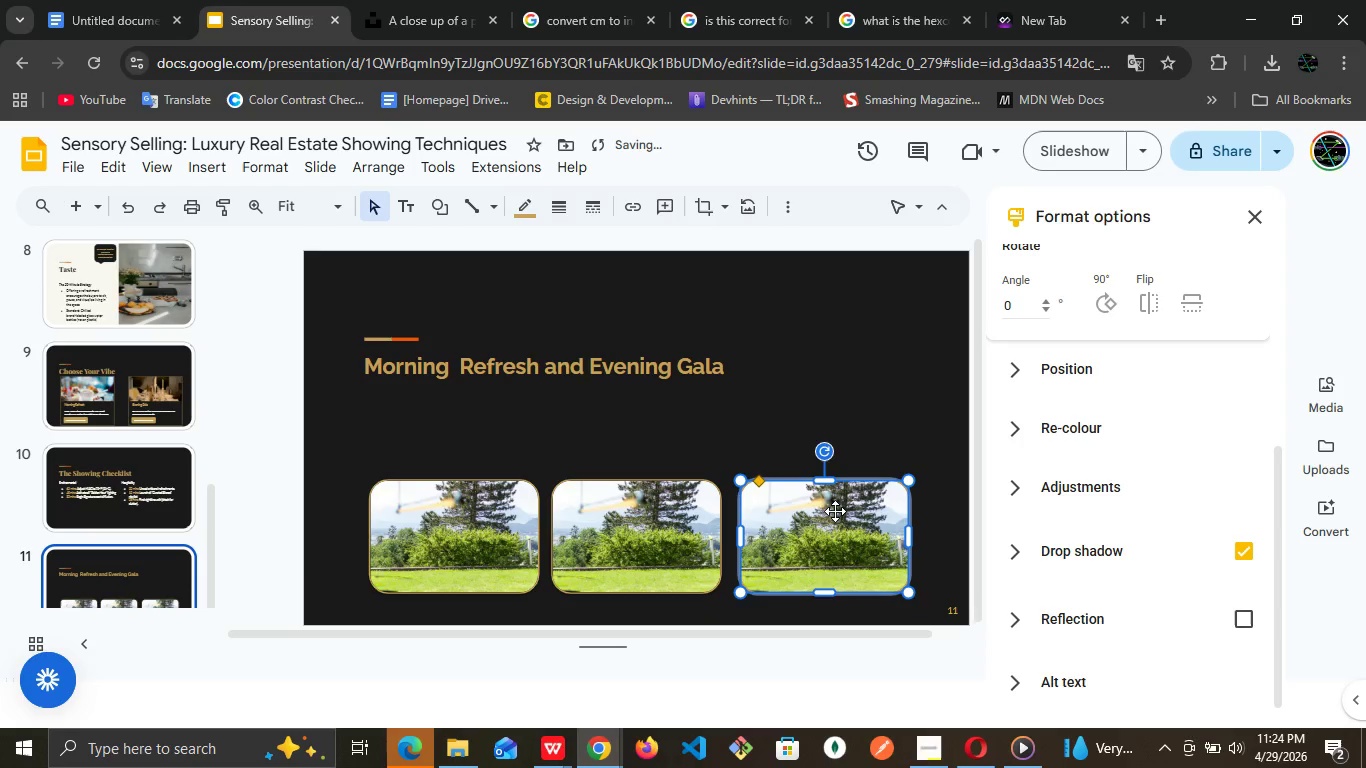 
key(ArrowLeft)
 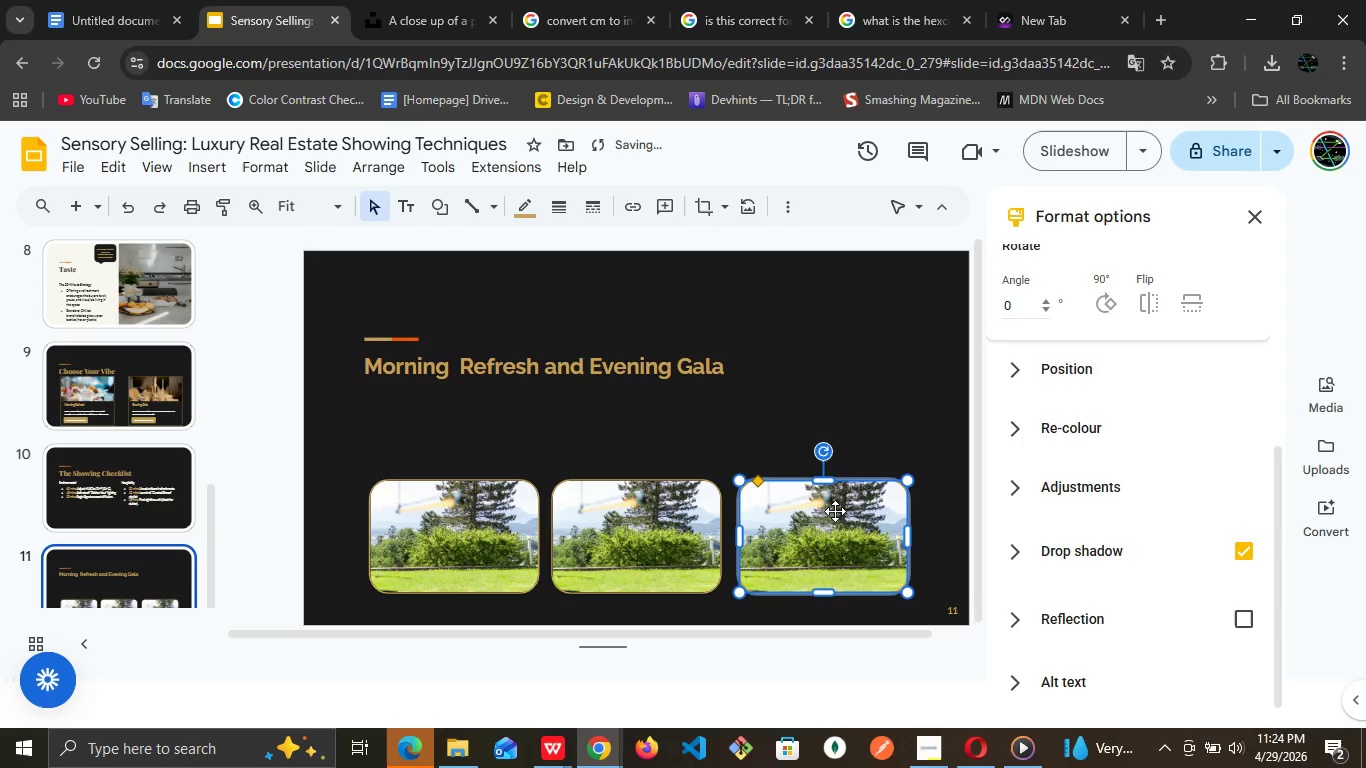 
key(ArrowLeft)
 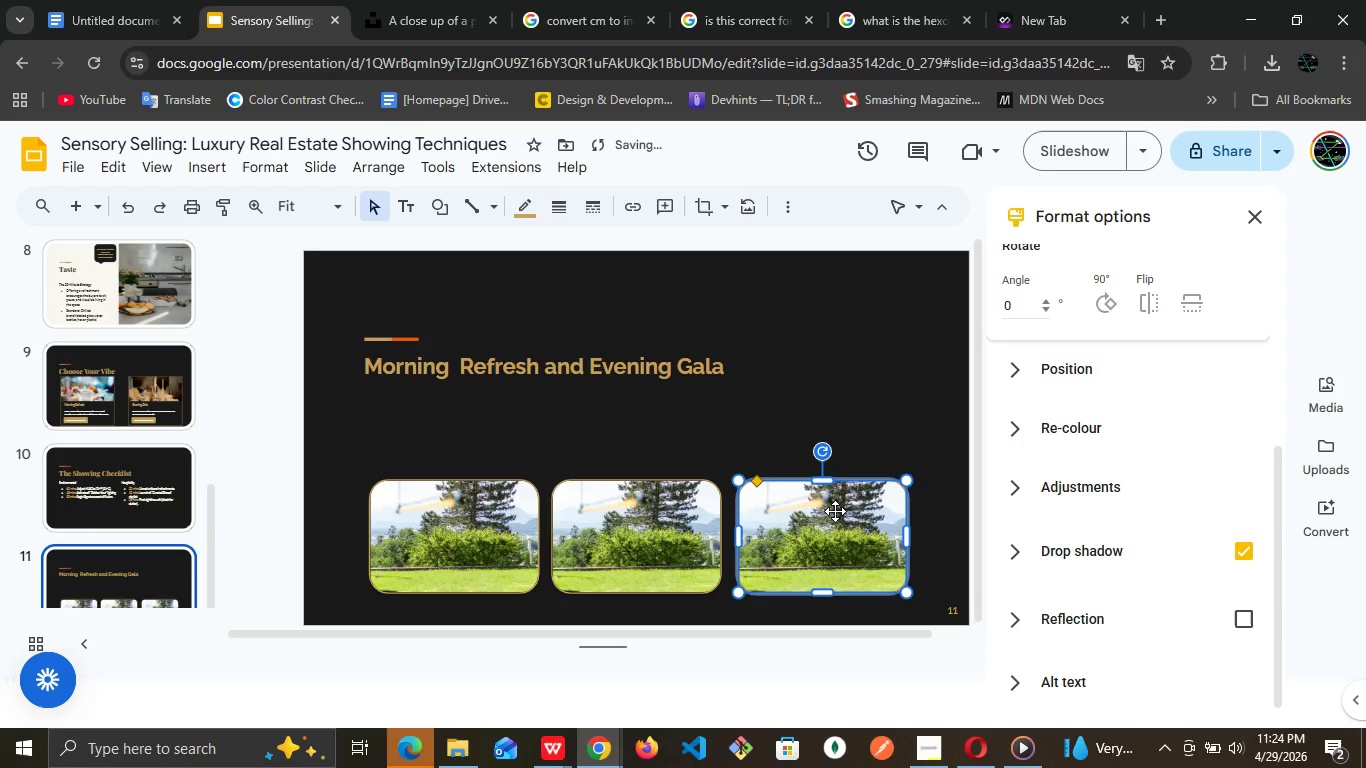 
key(ArrowLeft)
 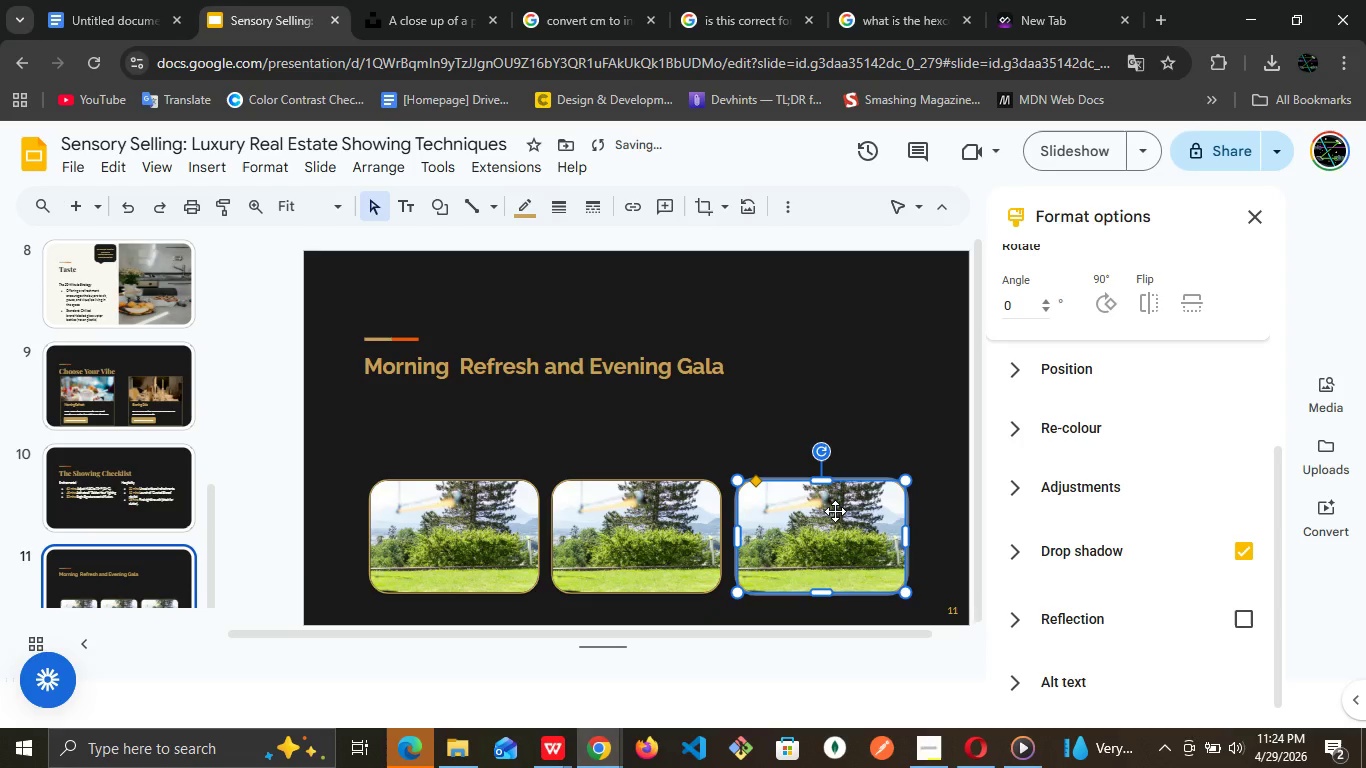 
key(ArrowLeft)
 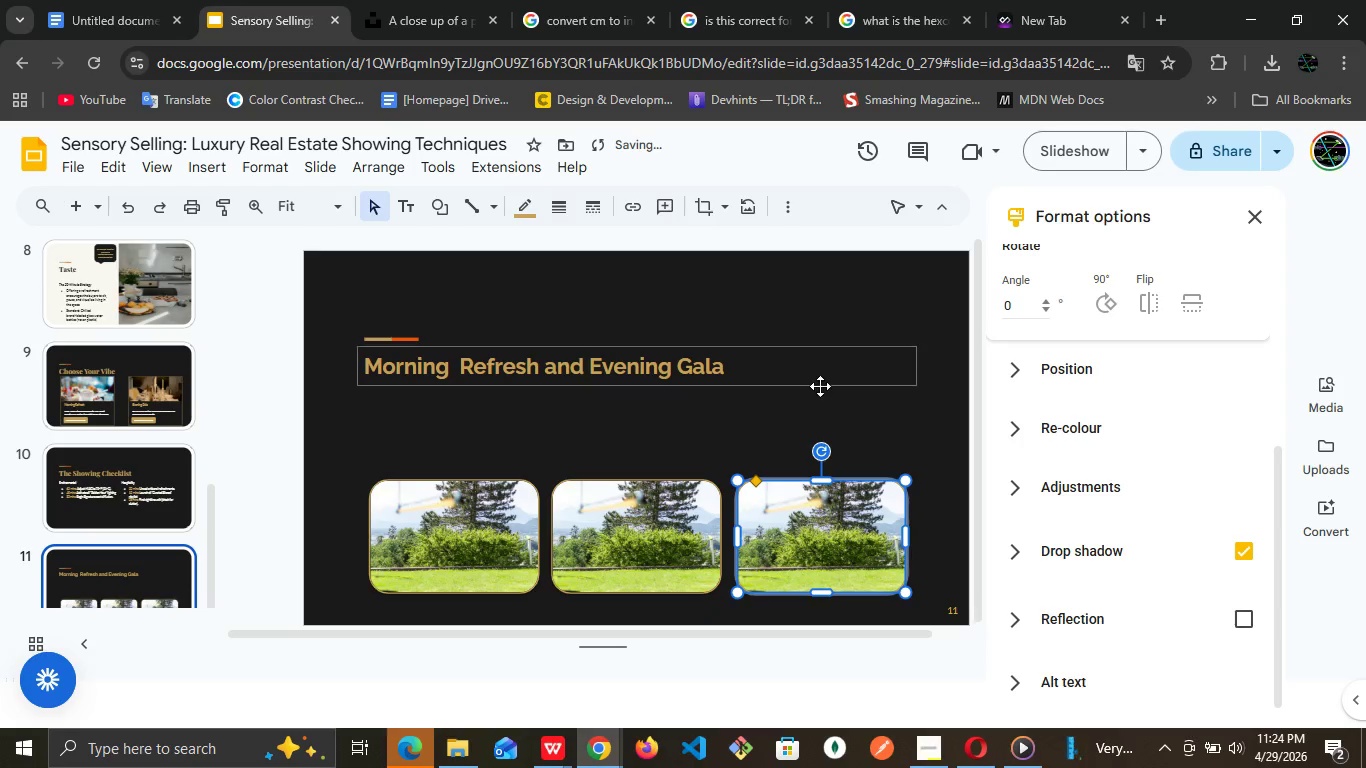 
left_click([820, 386])
 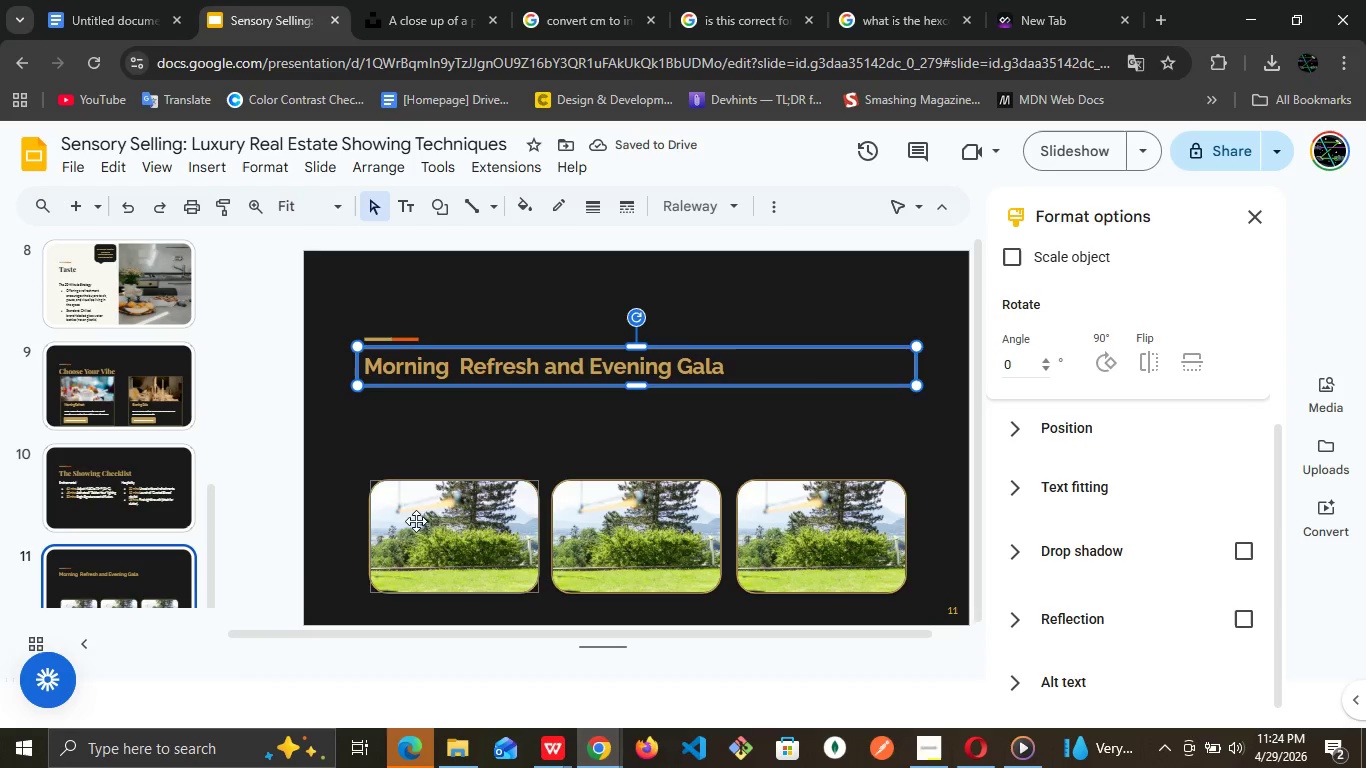 
left_click([444, 521])
 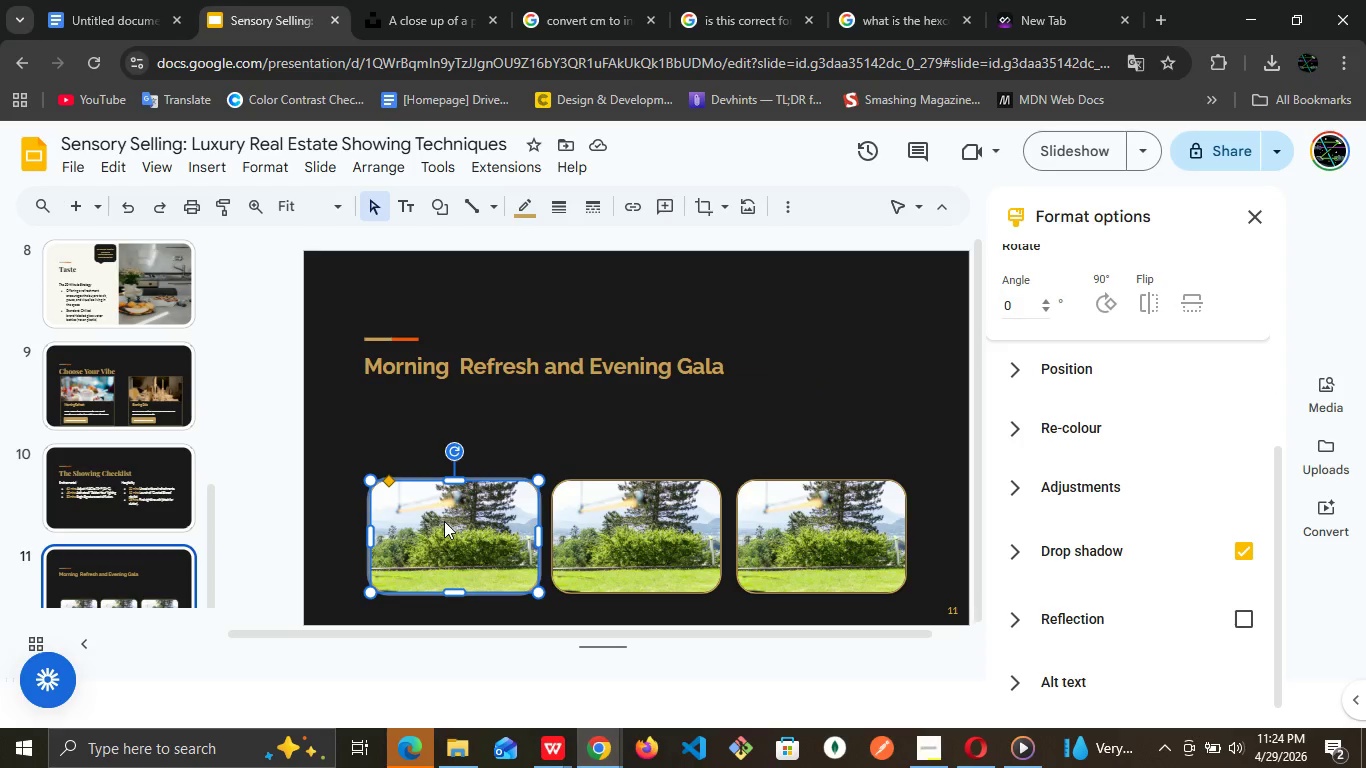 
right_click([444, 521])
 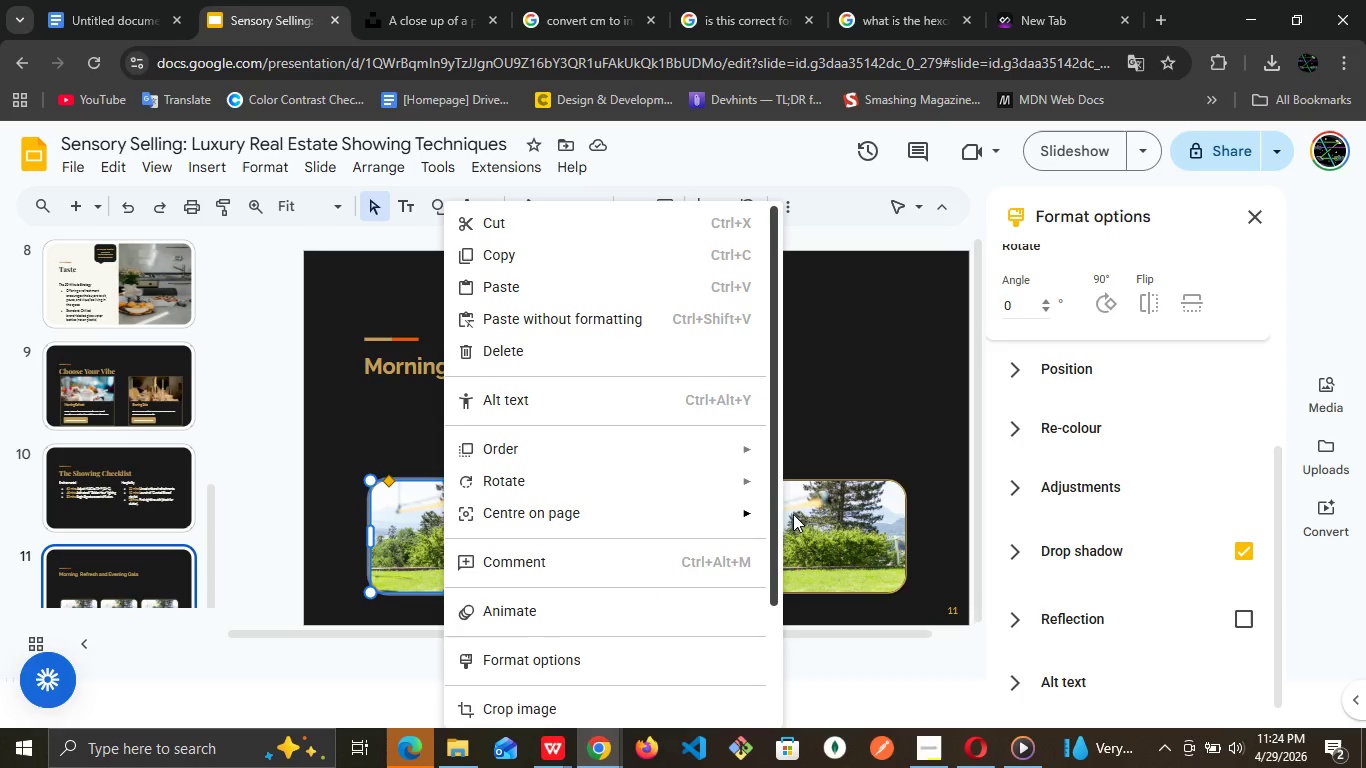 
left_click([842, 504])
 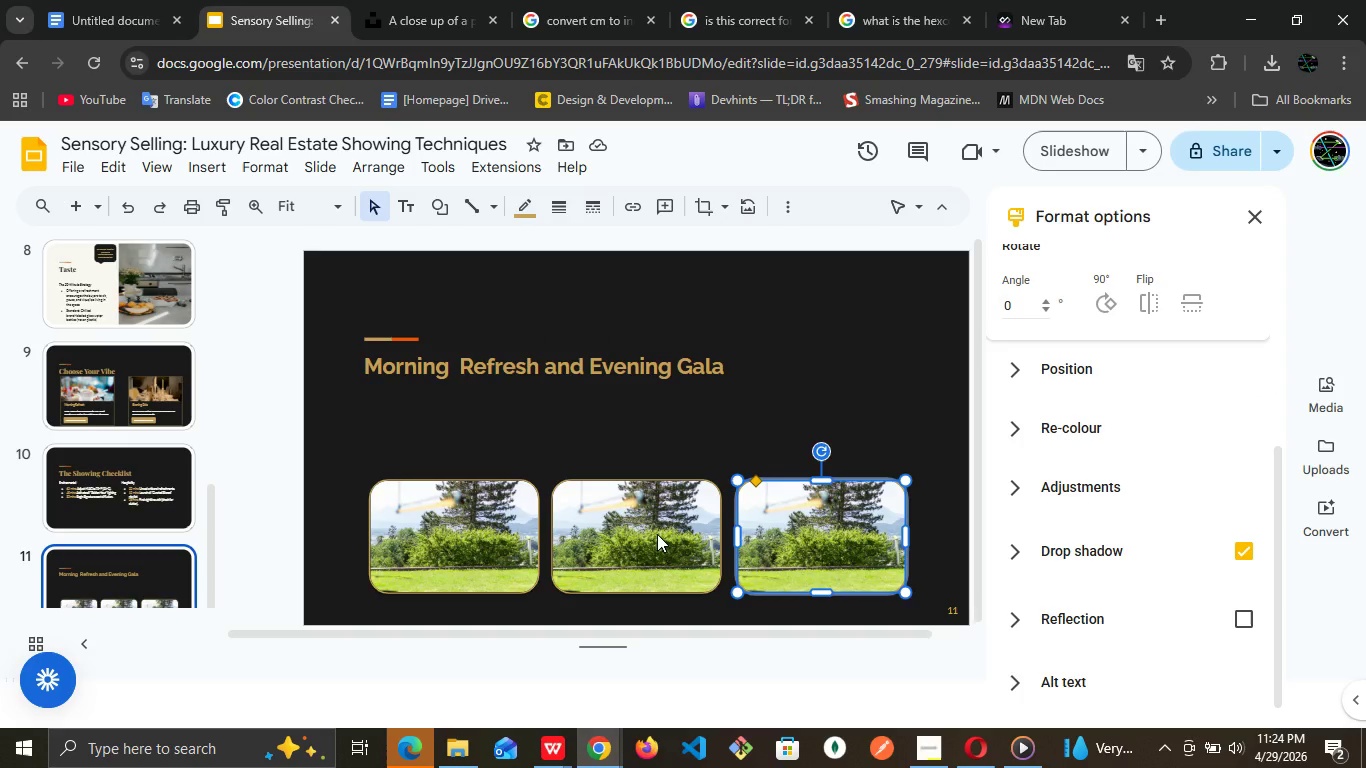 
left_click([657, 534])
 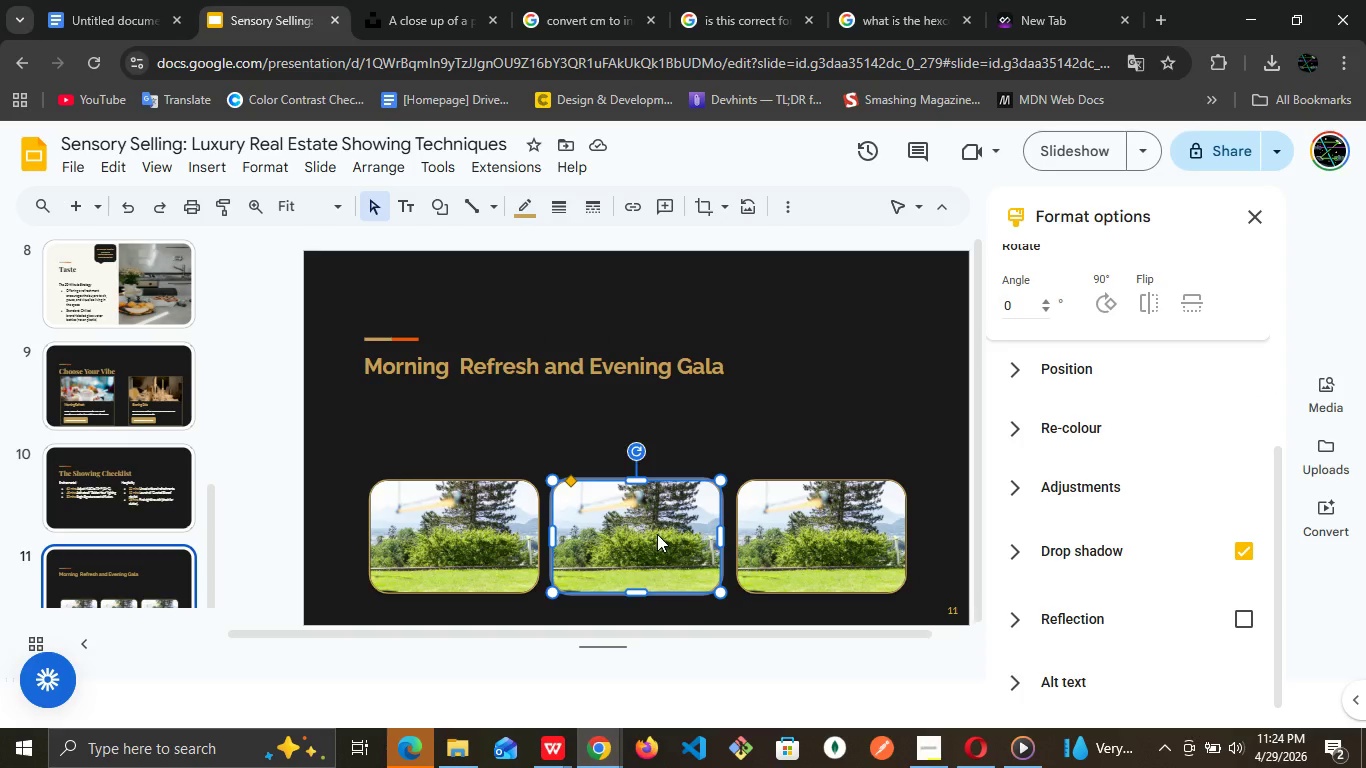 
right_click([657, 535])
 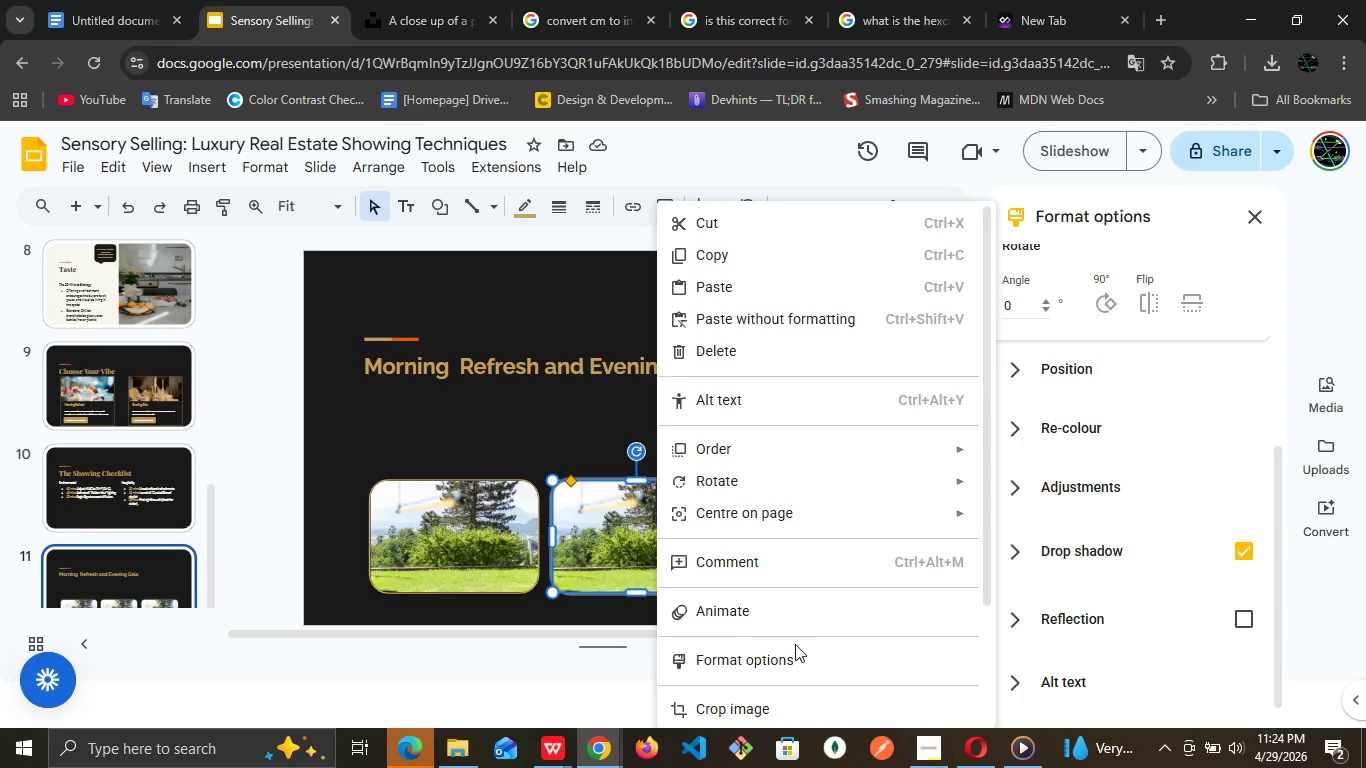 
scroll: coordinate [795, 644], scroll_direction: down, amount: 2.0
 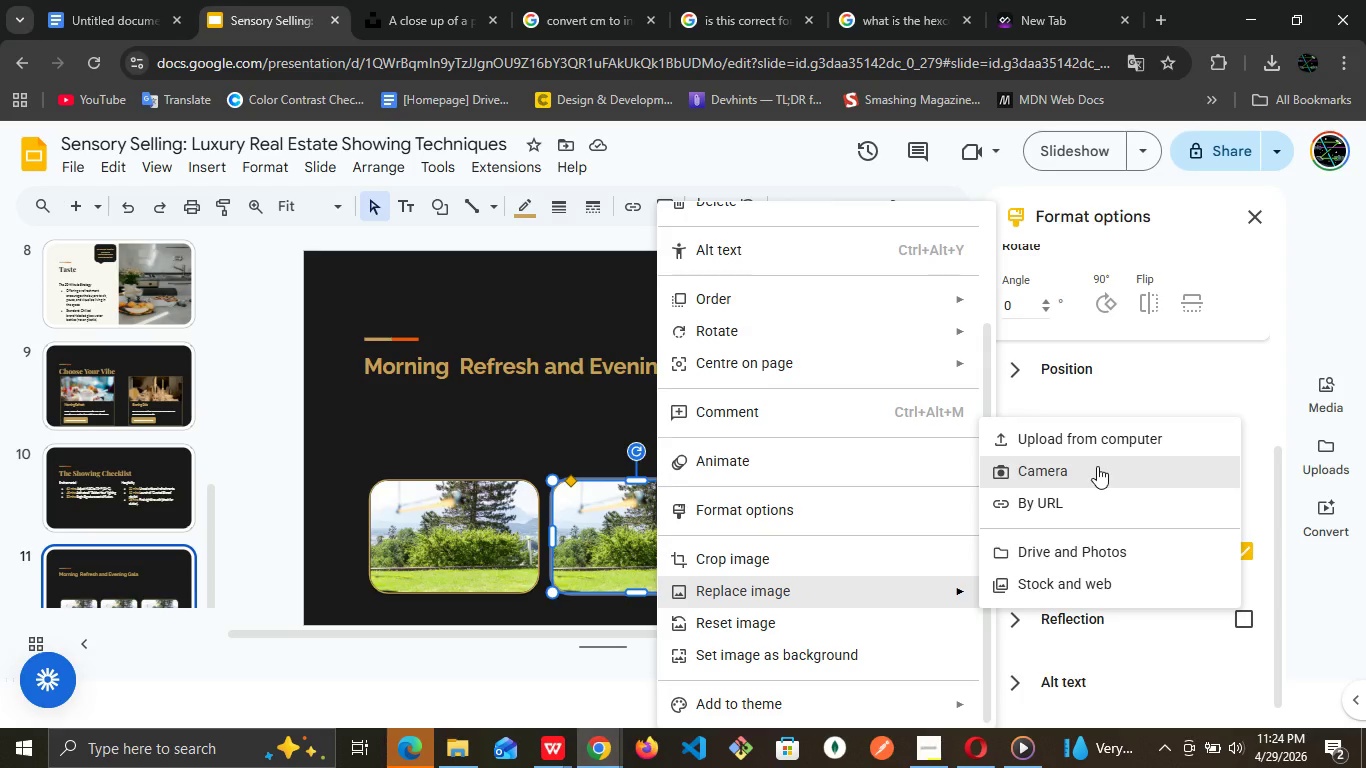 
left_click([1103, 446])
 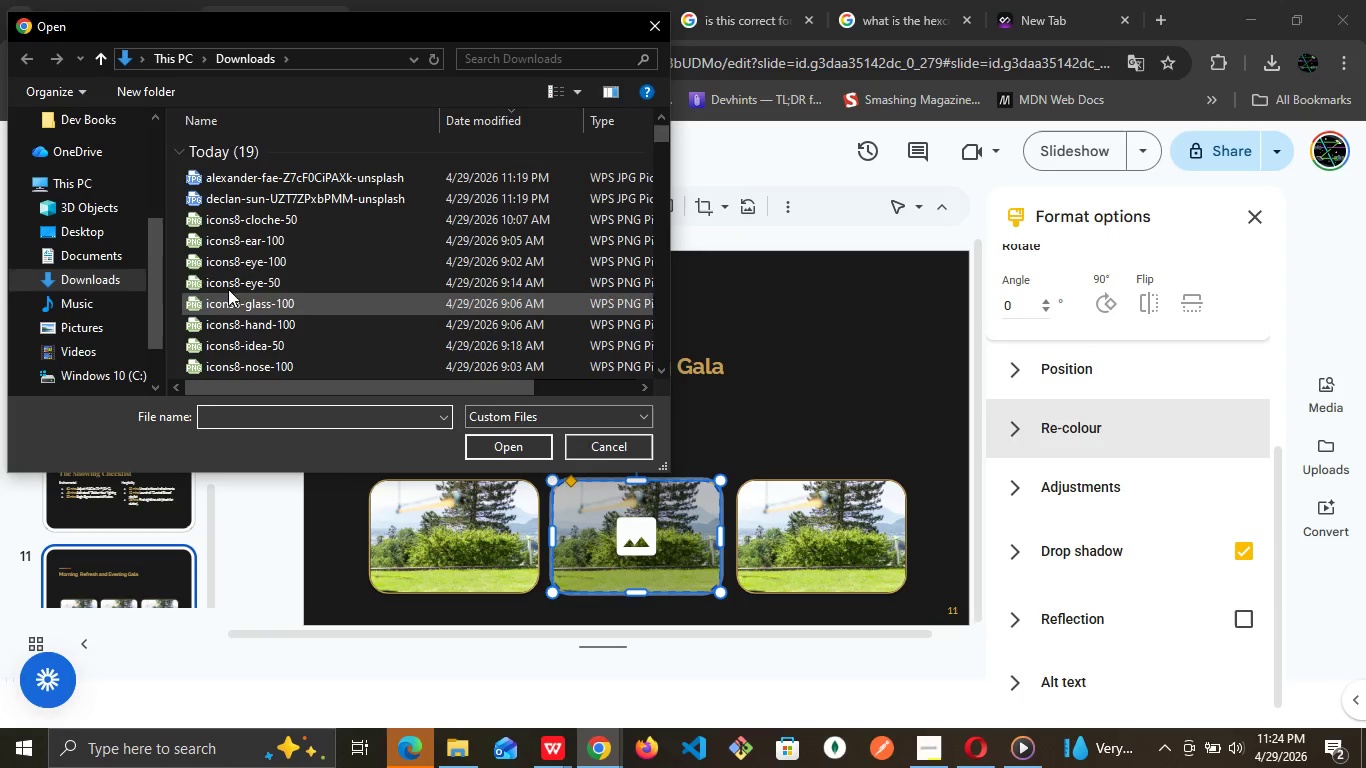 
wait(10.06)
 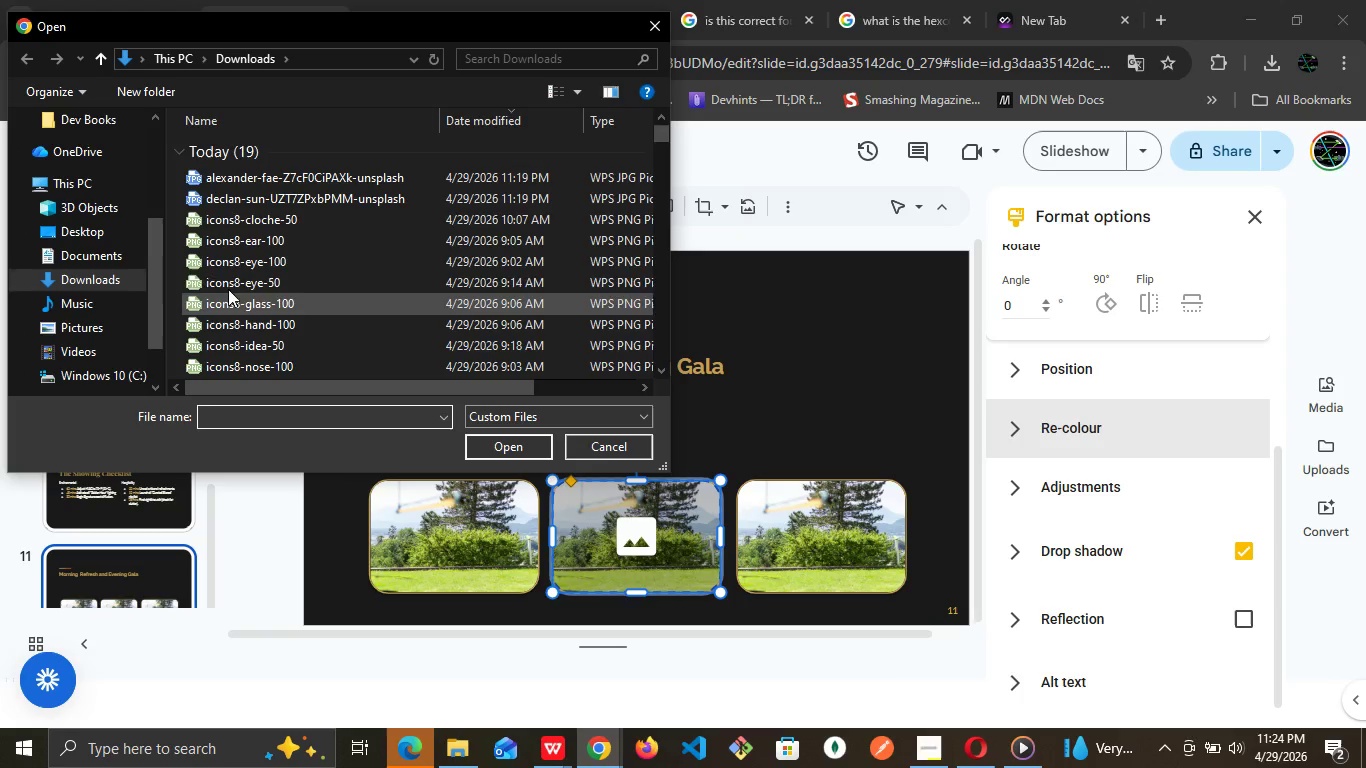 
left_click([323, 200])
 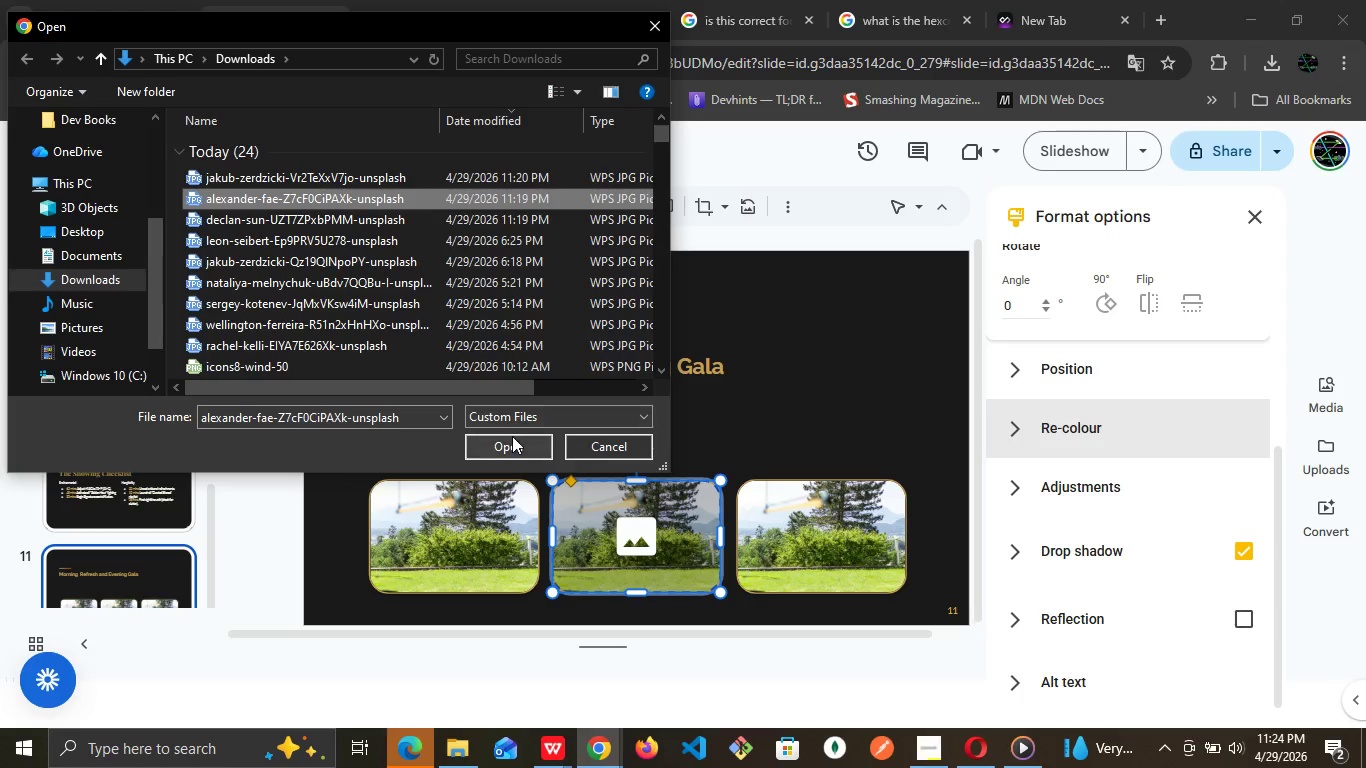 
left_click([512, 436])
 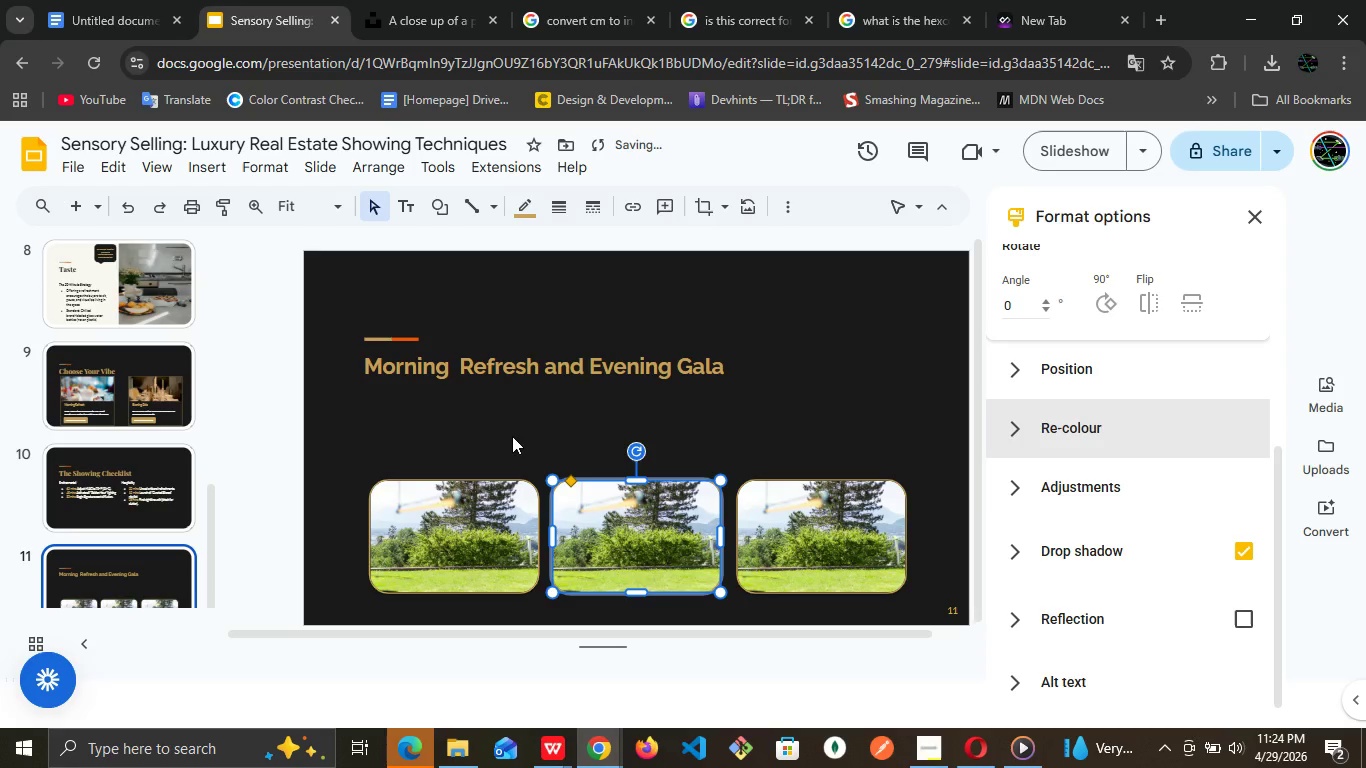 
wait(7.3)
 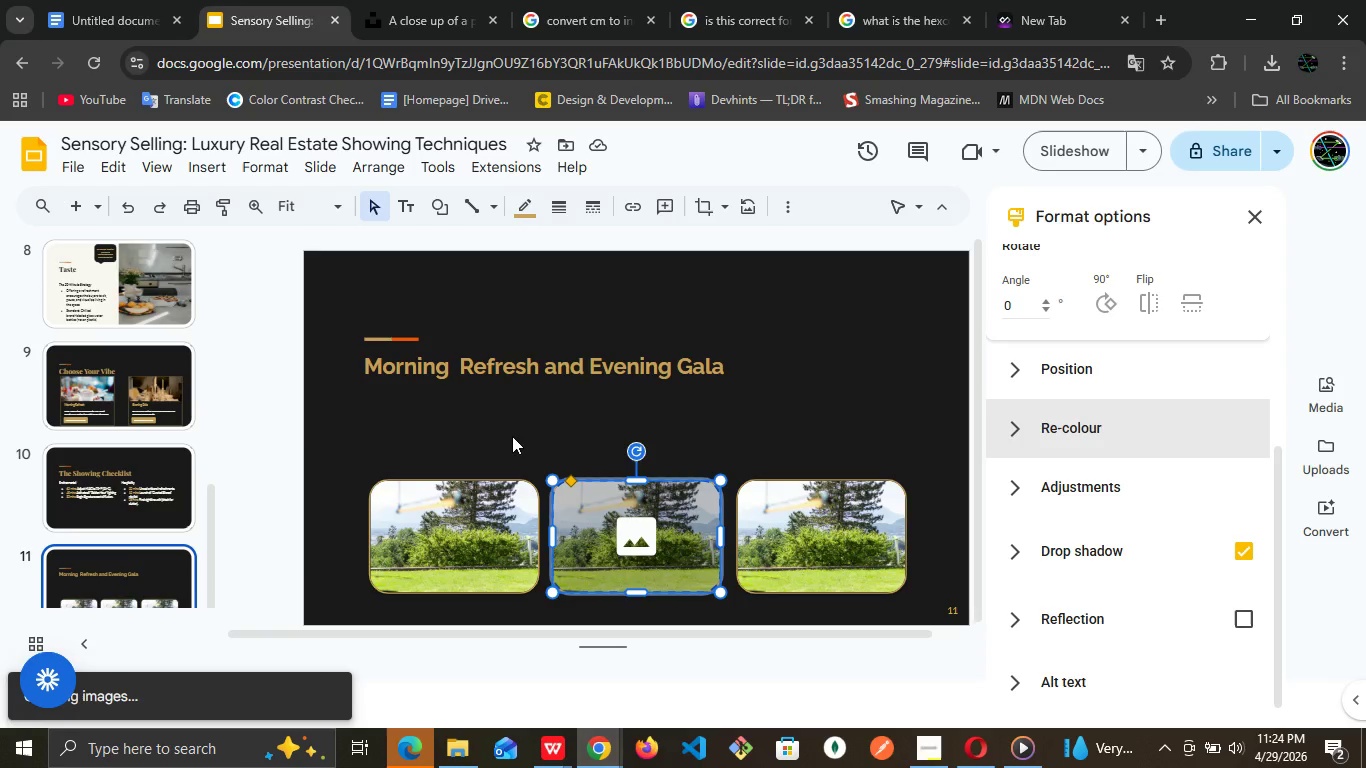 
left_click([763, 537])
 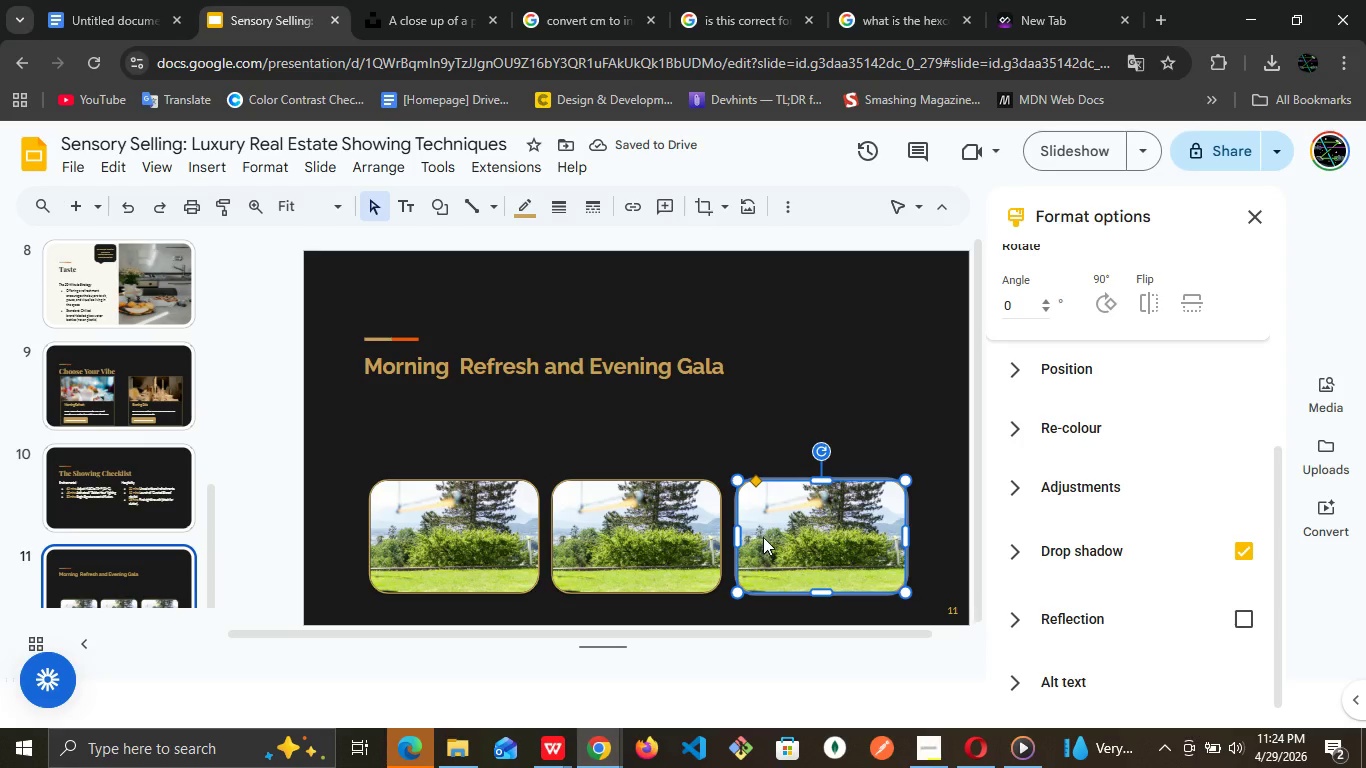 
right_click([763, 537])
 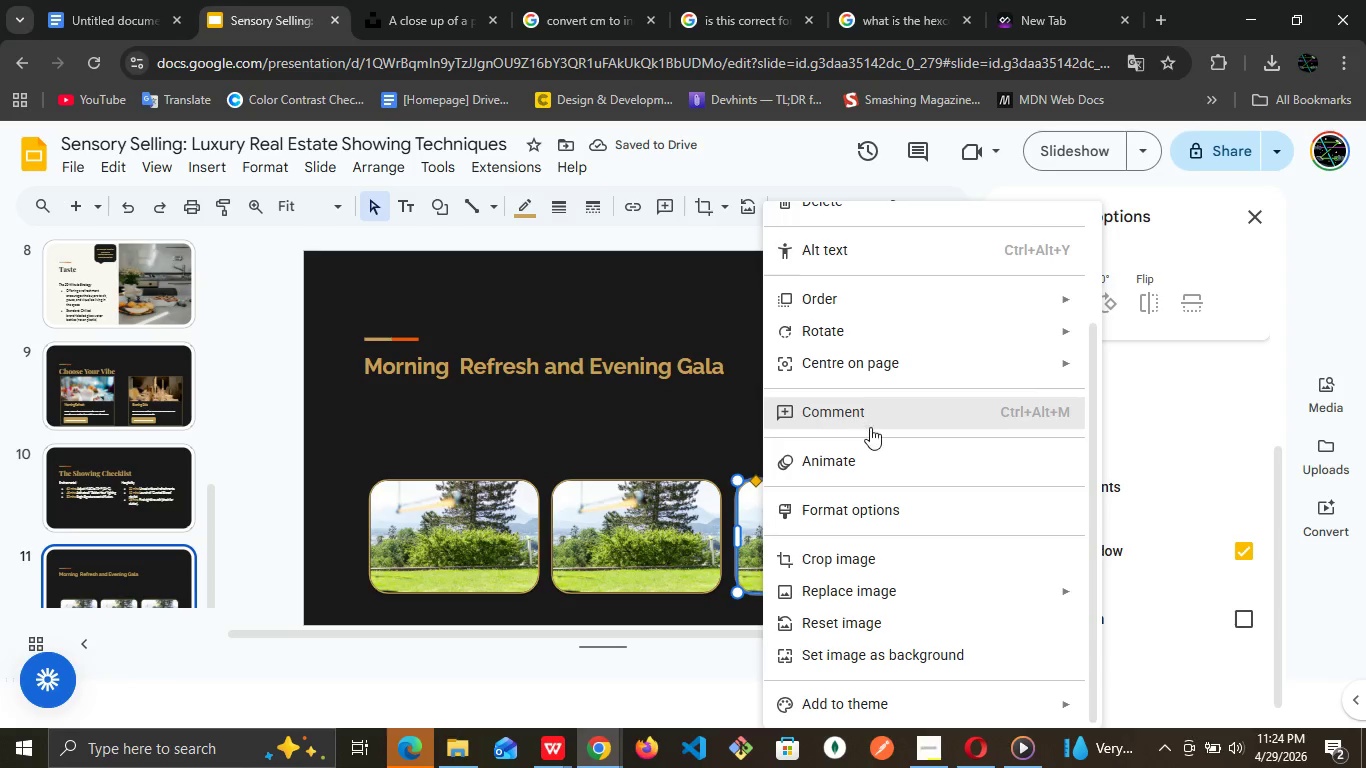 
scroll: coordinate [870, 435], scroll_direction: down, amount: 4.0
 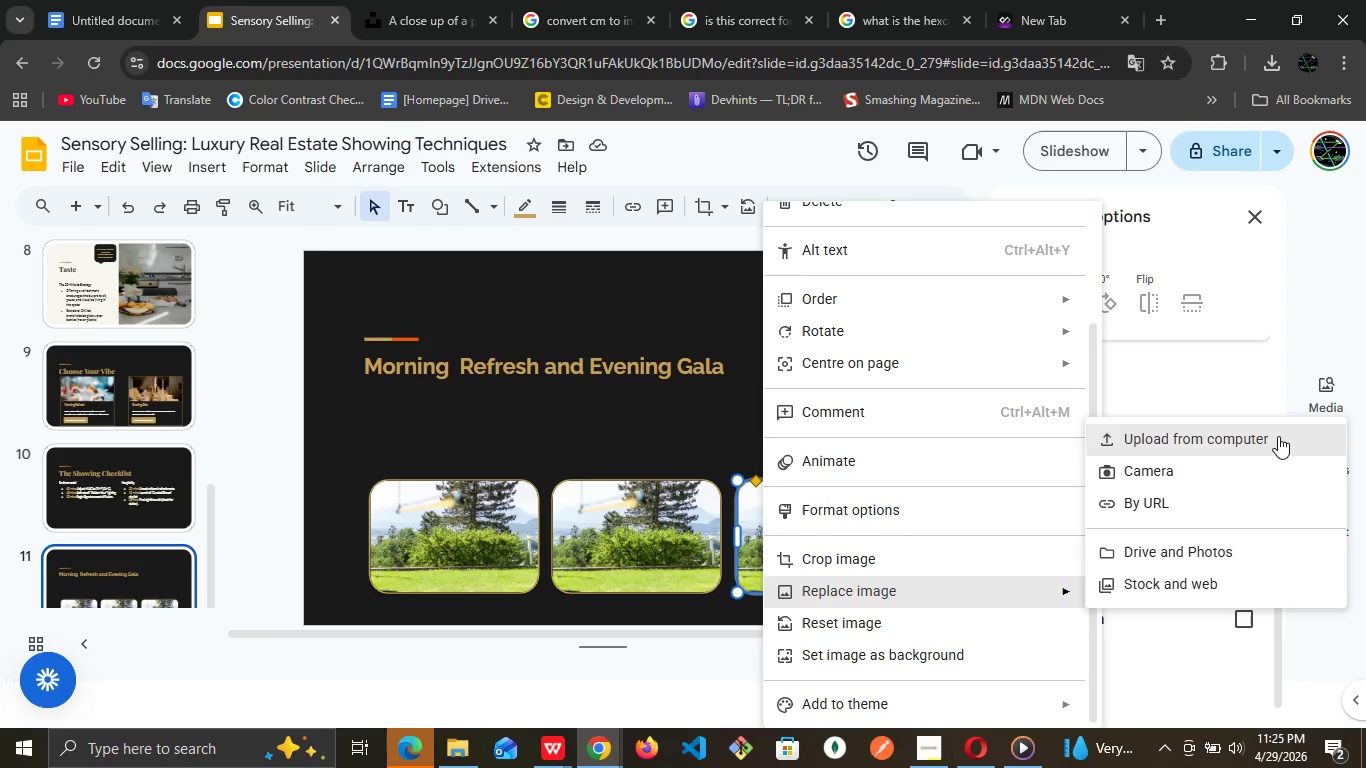 
left_click([1263, 435])
 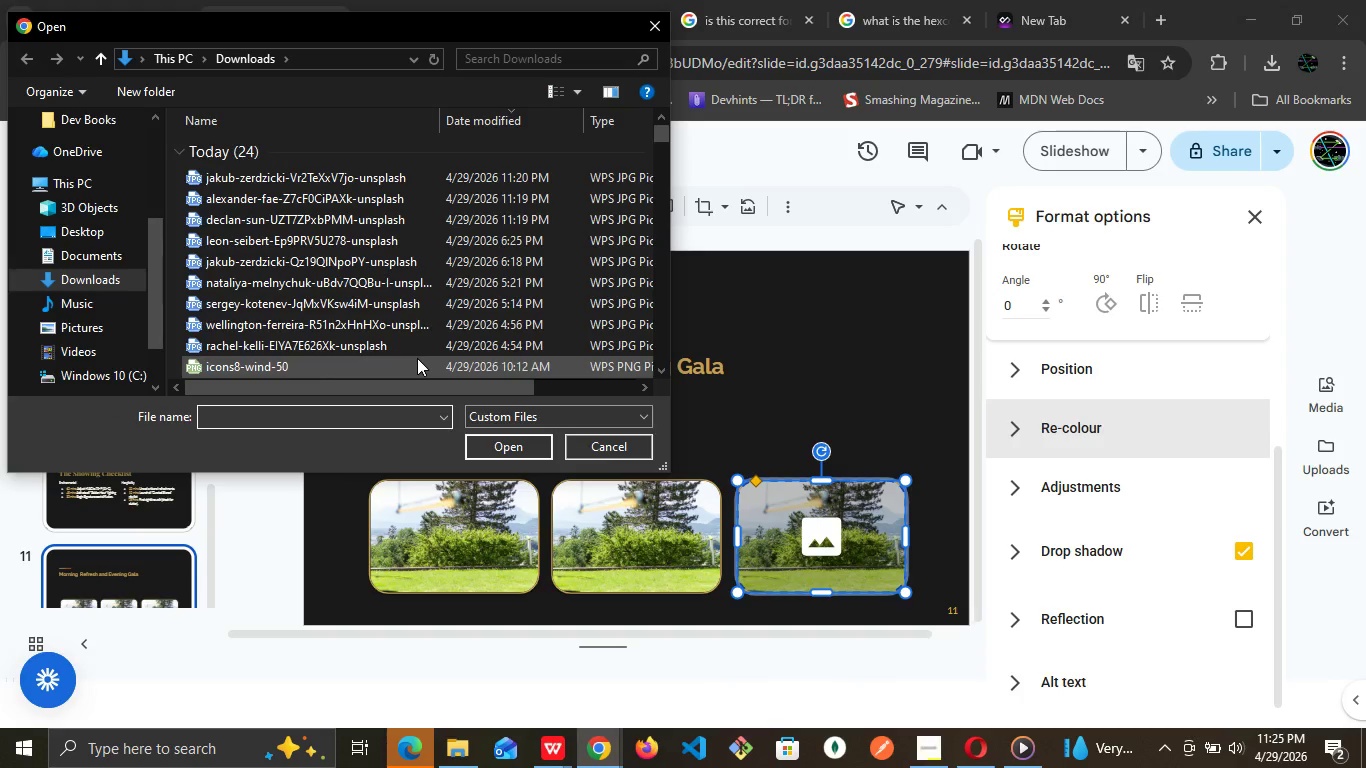 
scroll: coordinate [410, 330], scroll_direction: up, amount: 2.0
 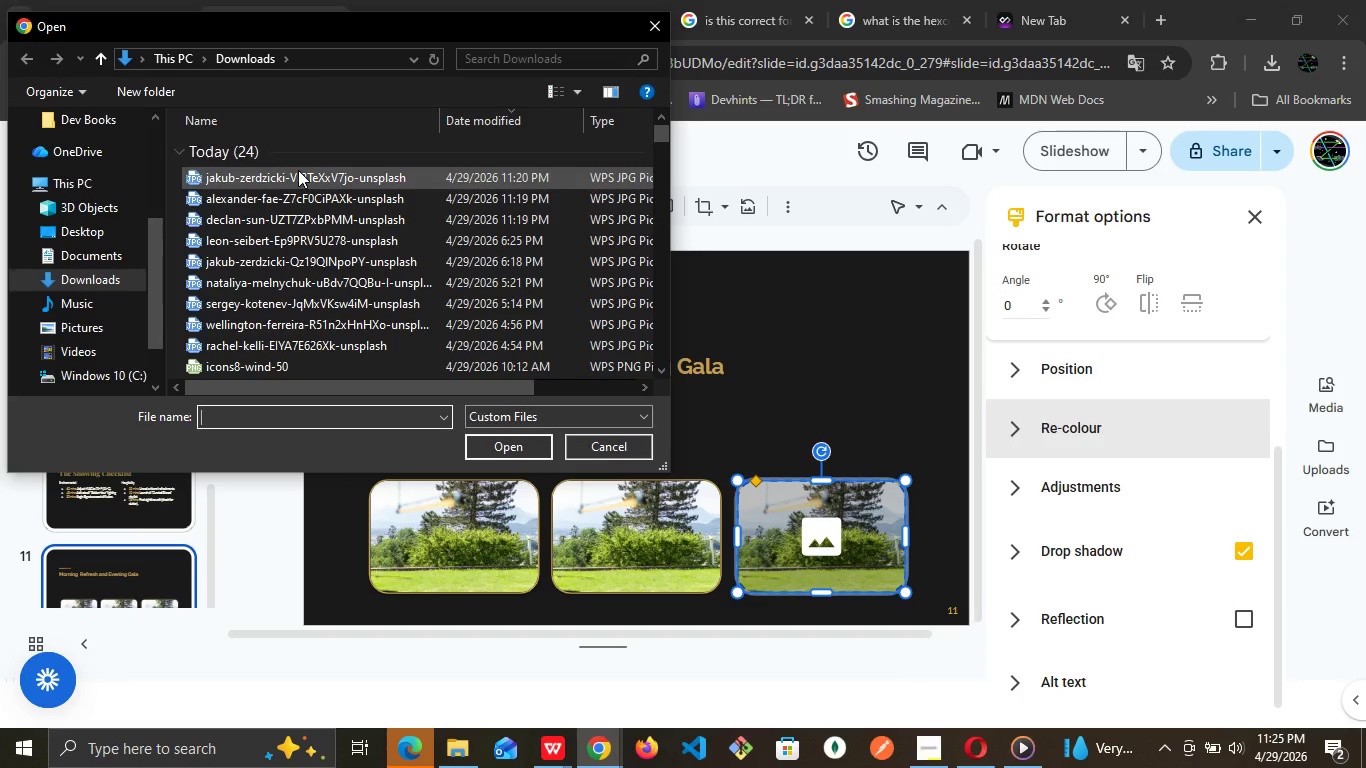 
left_click([298, 170])
 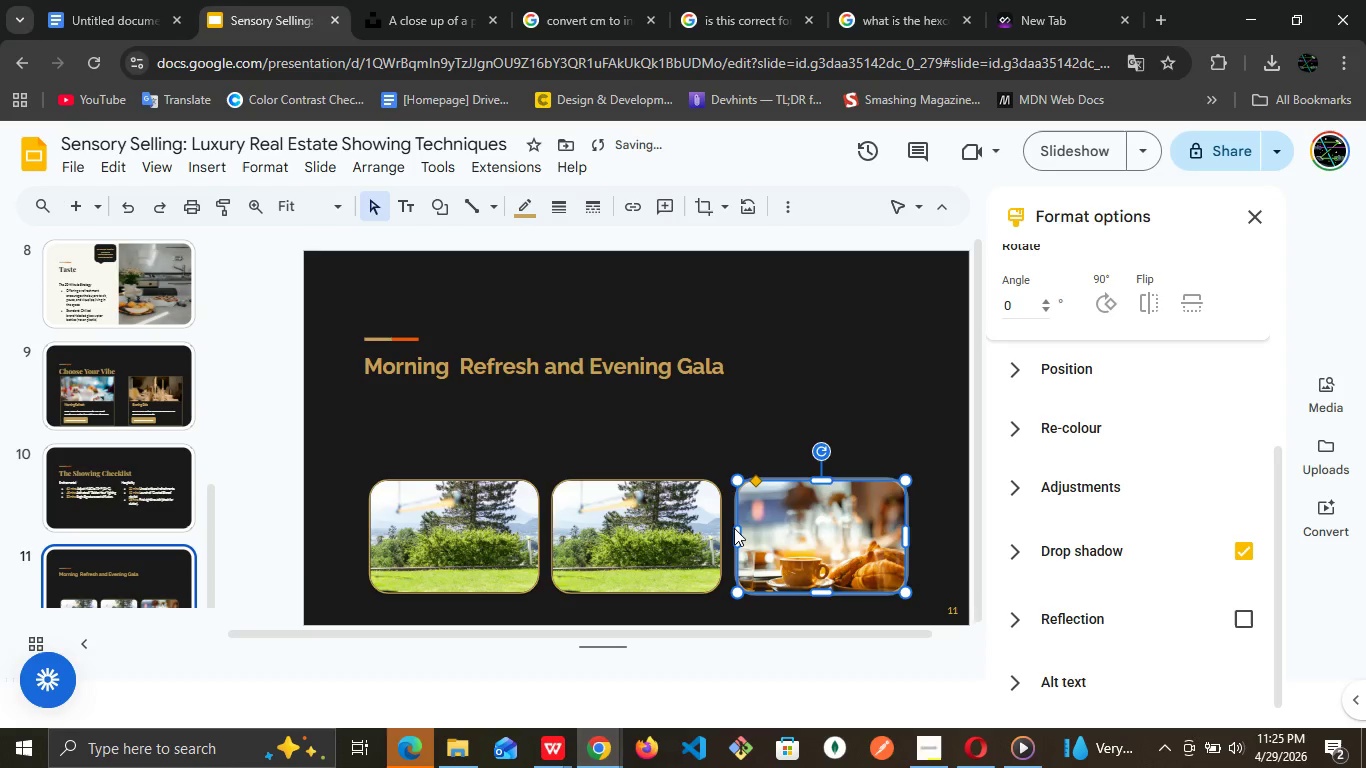 
wait(5.73)
 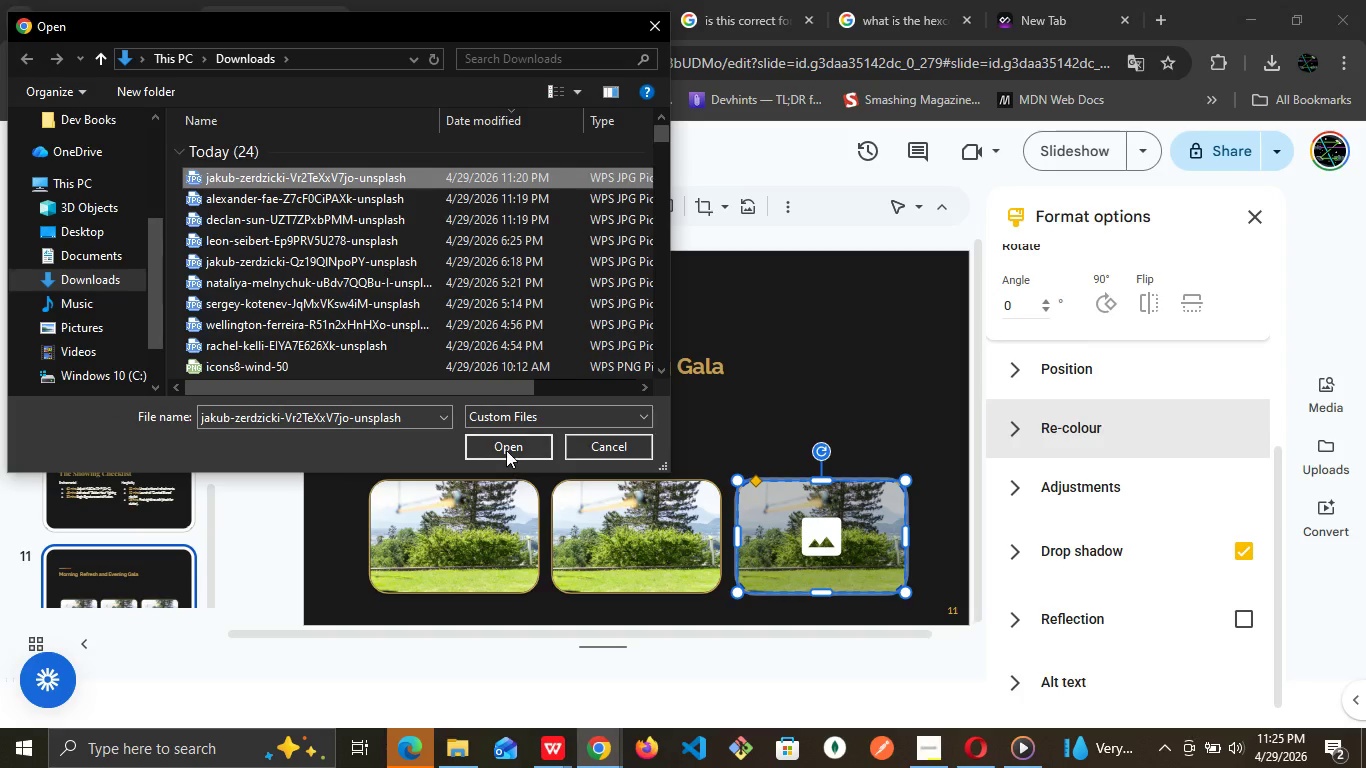 
left_click([657, 533])
 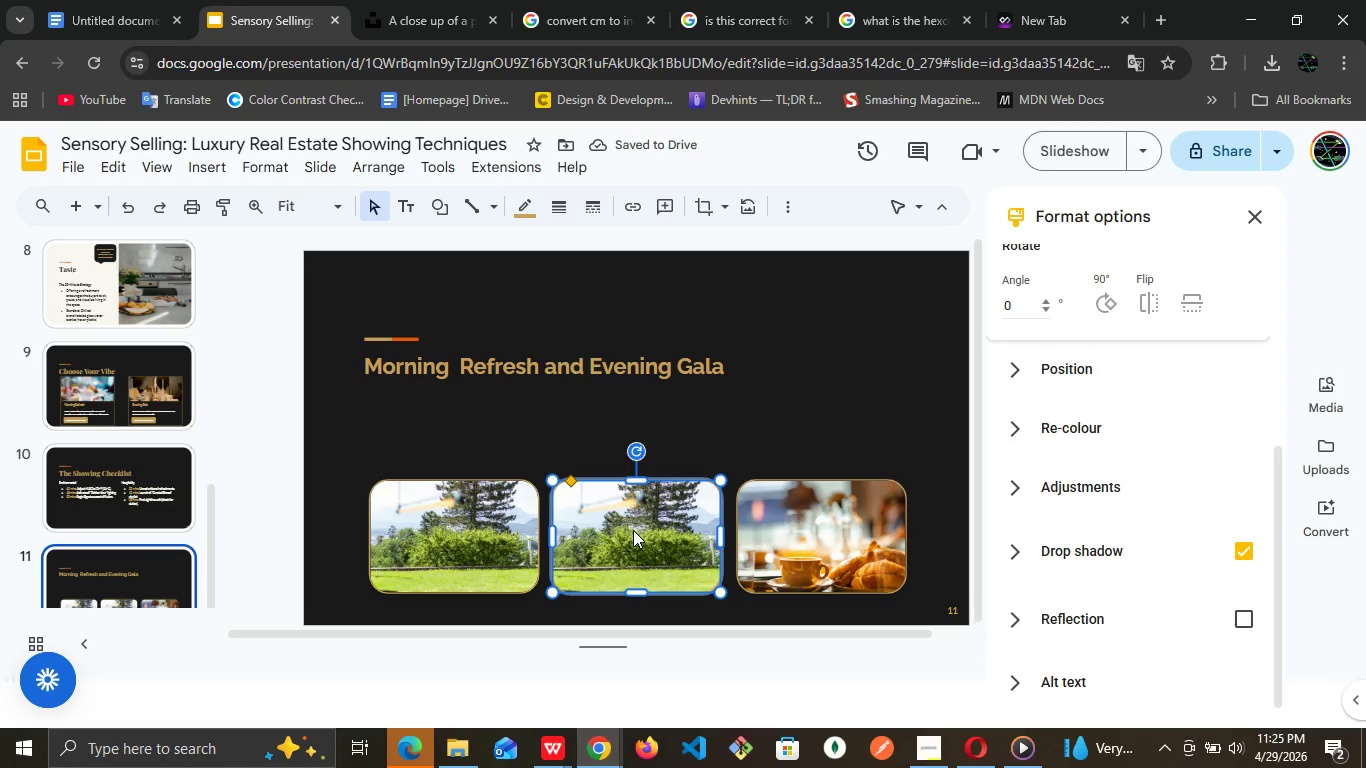 
right_click([633, 530])
 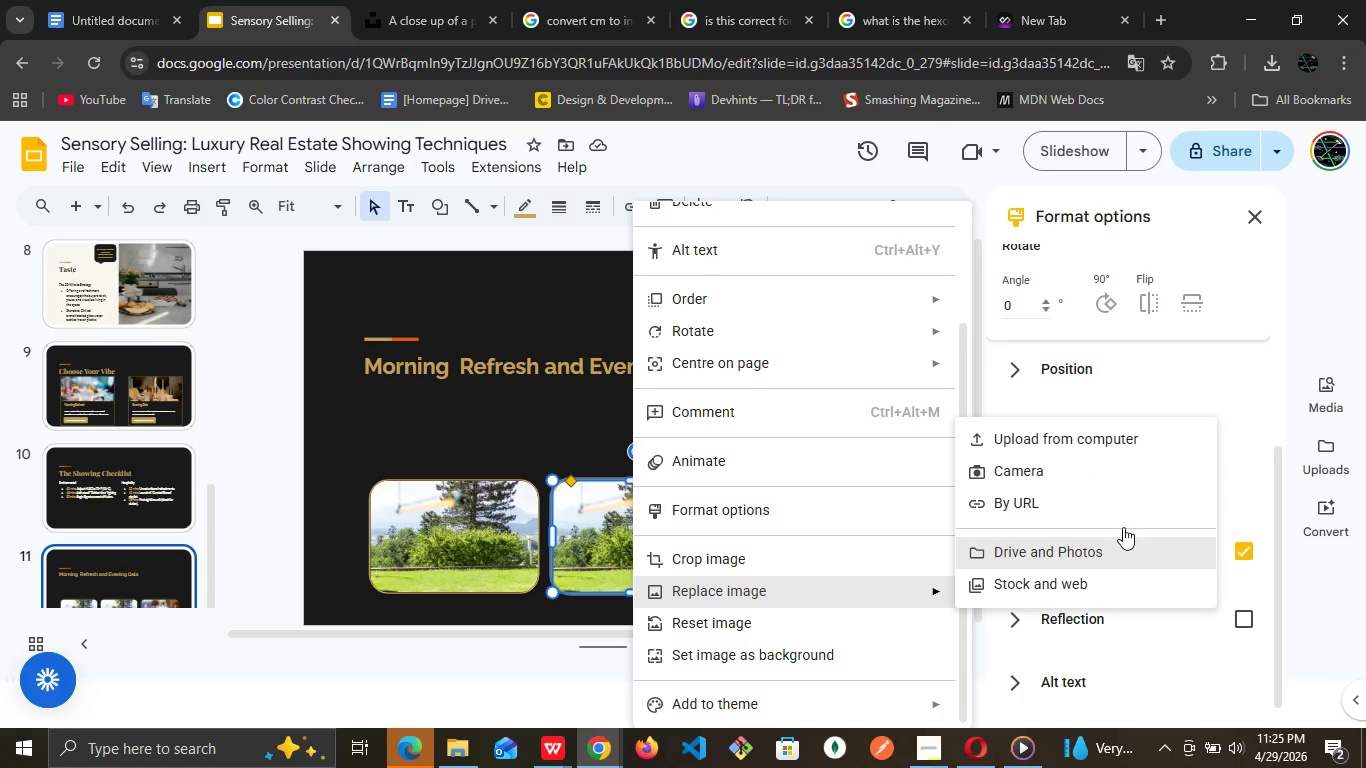 
wait(5.86)
 